 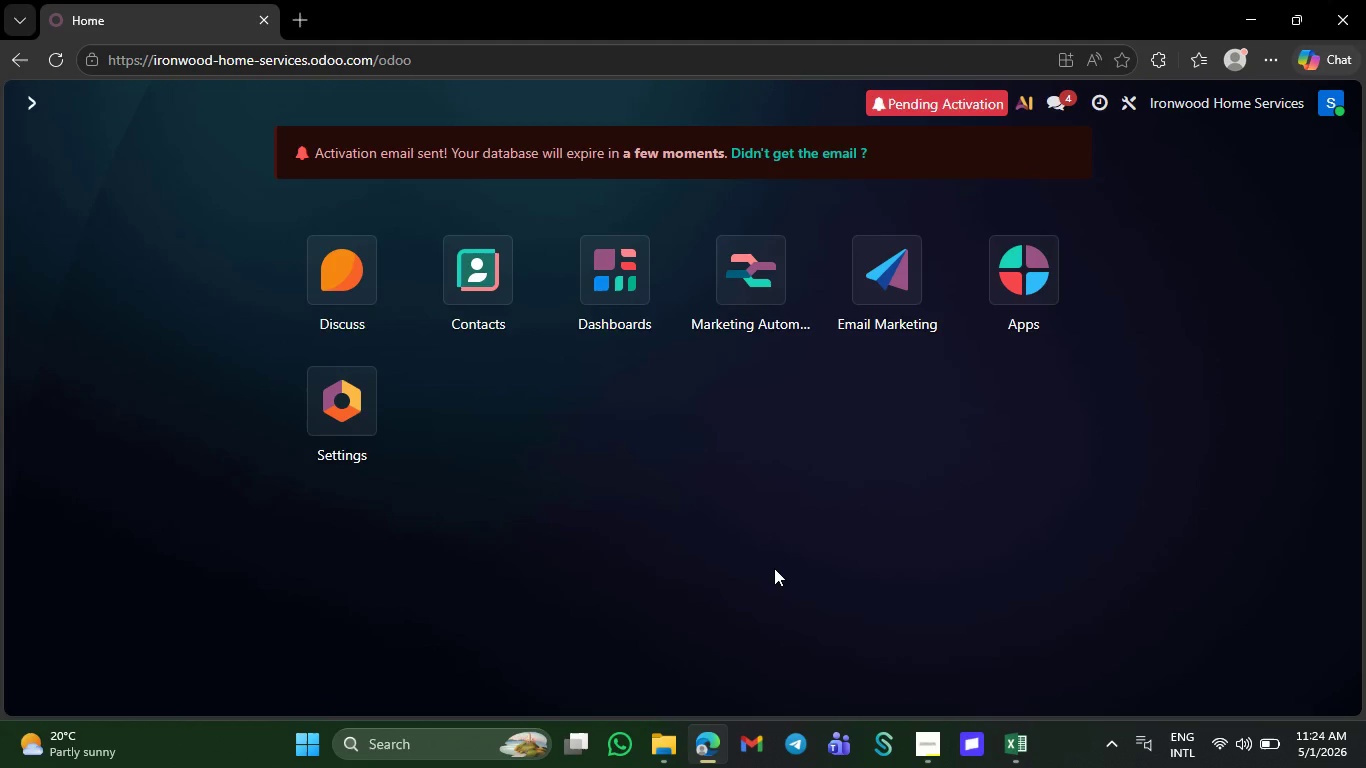 
key(Meta+G)
 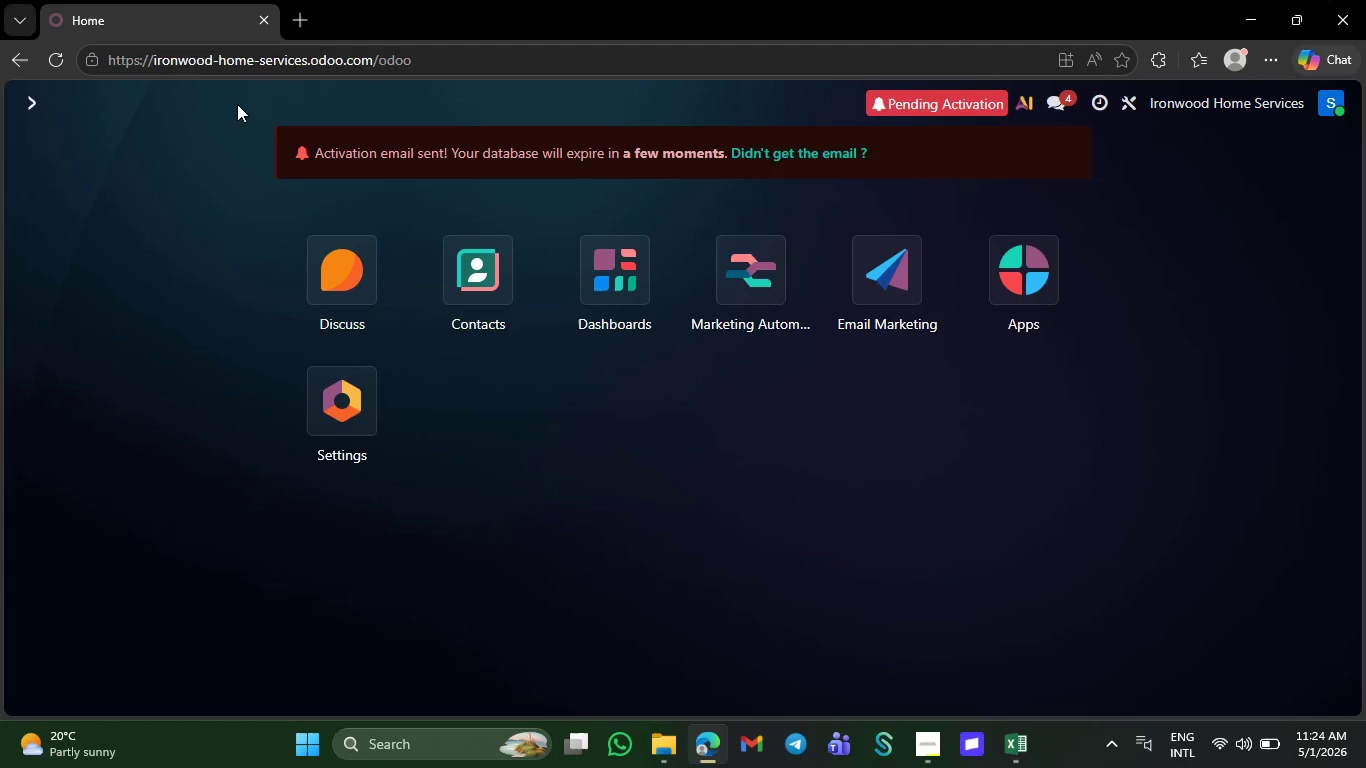 
wait(6.51)
 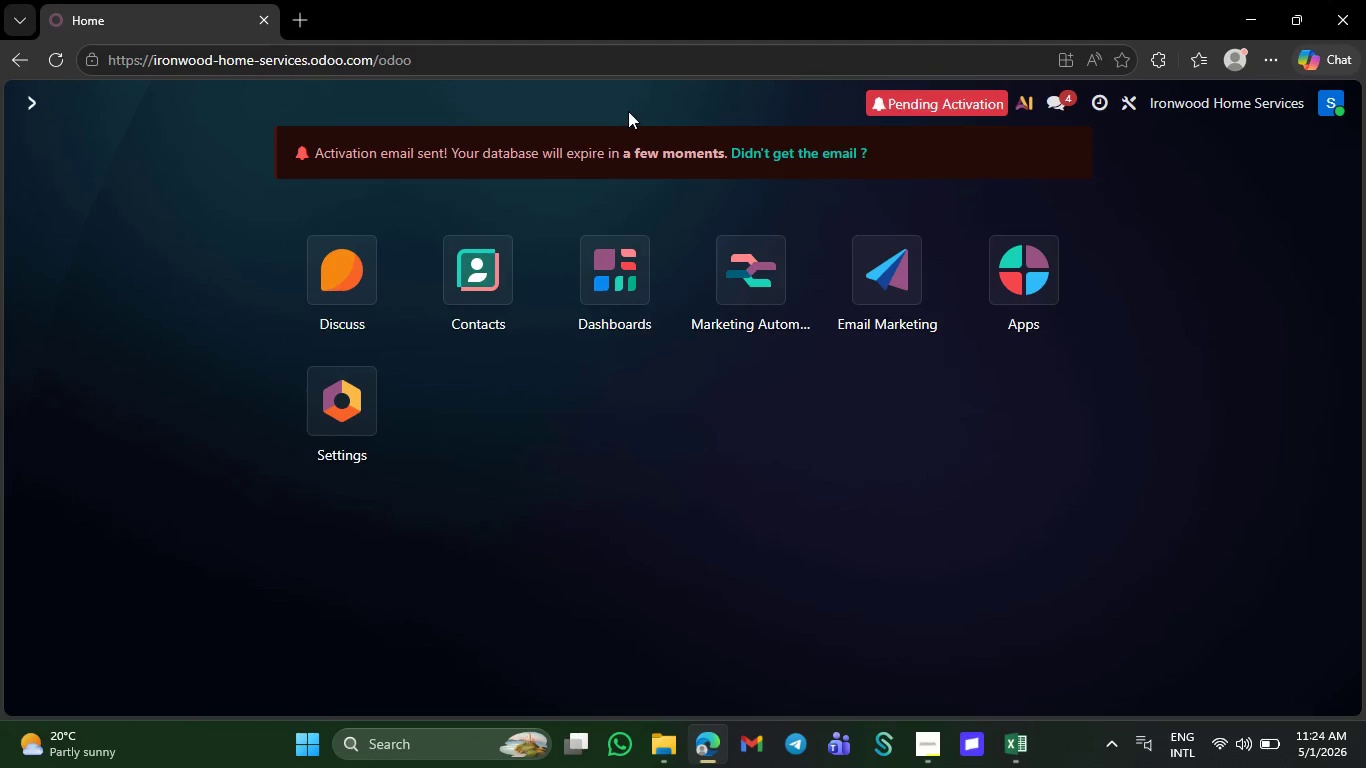 
left_click([225, 90])
 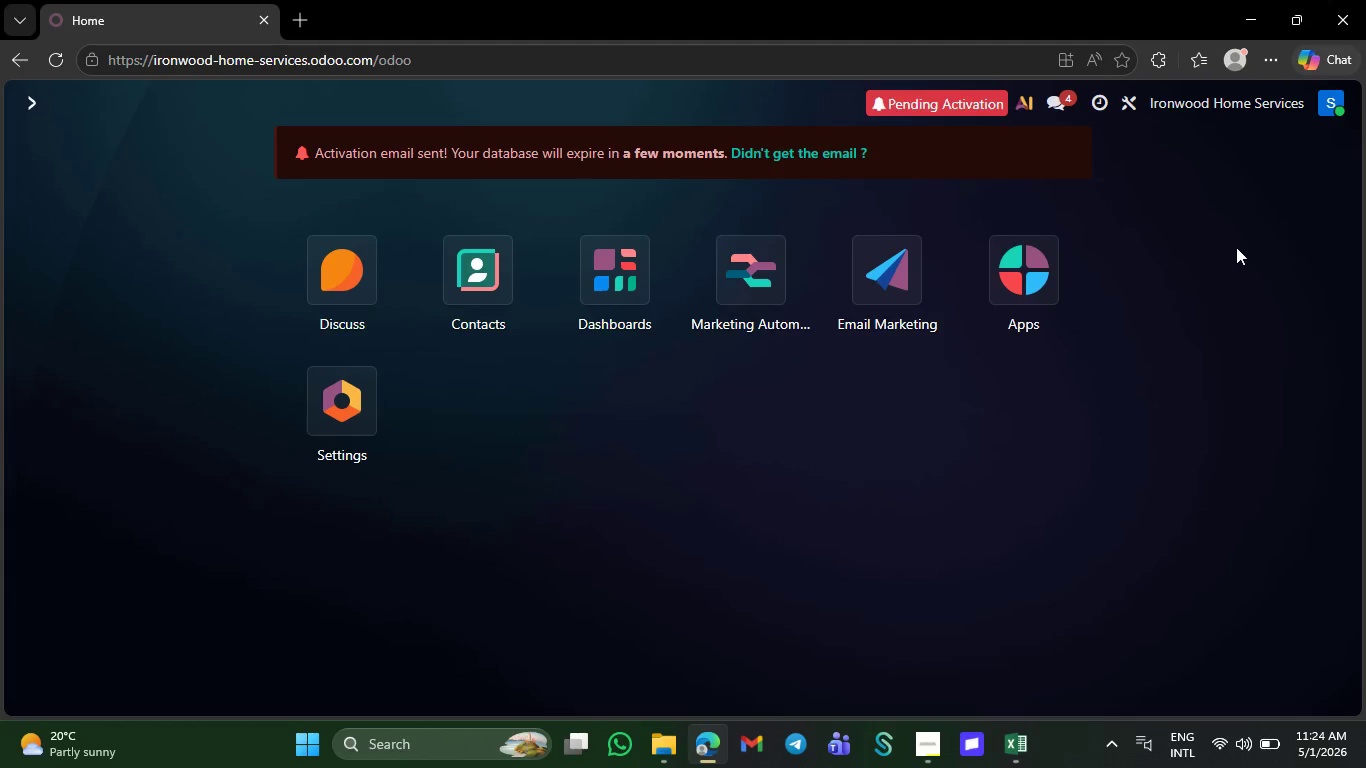 
wait(9.11)
 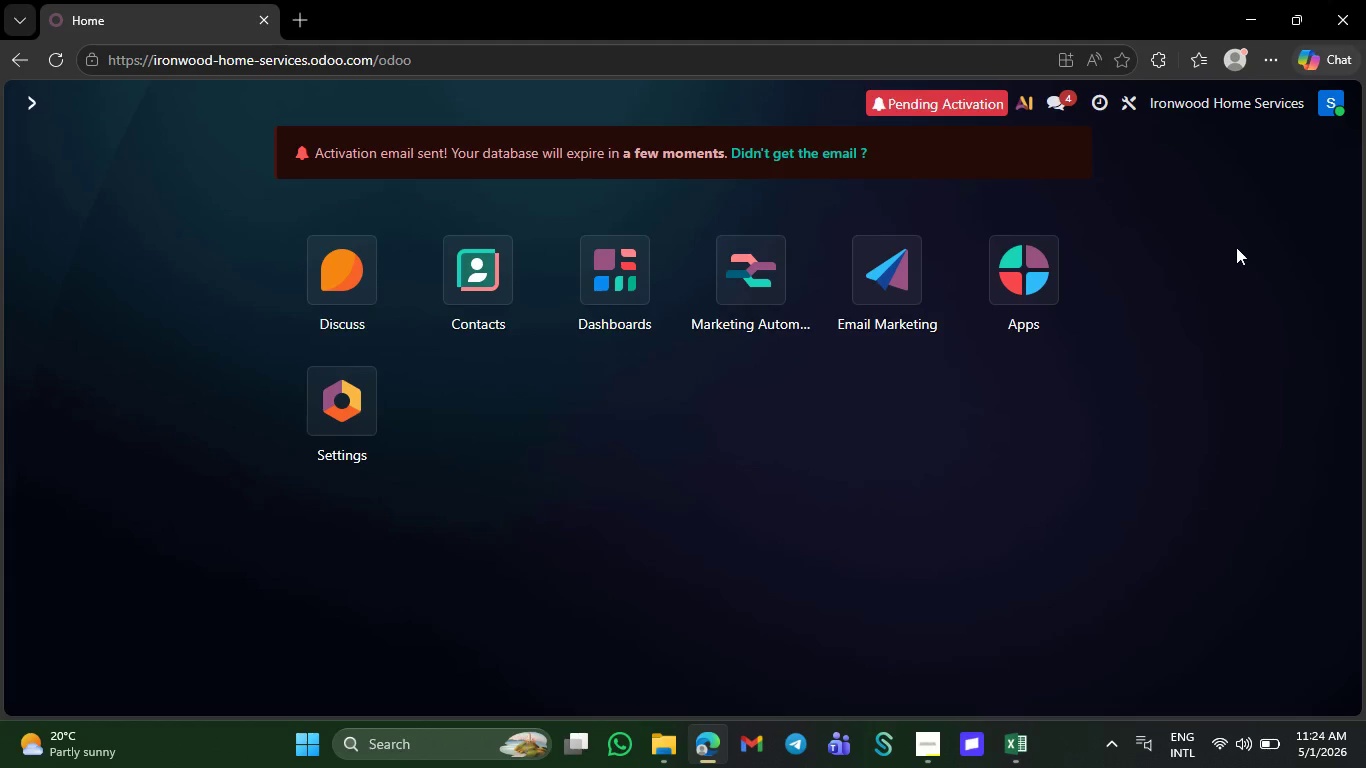 
left_click([1236, 245])
 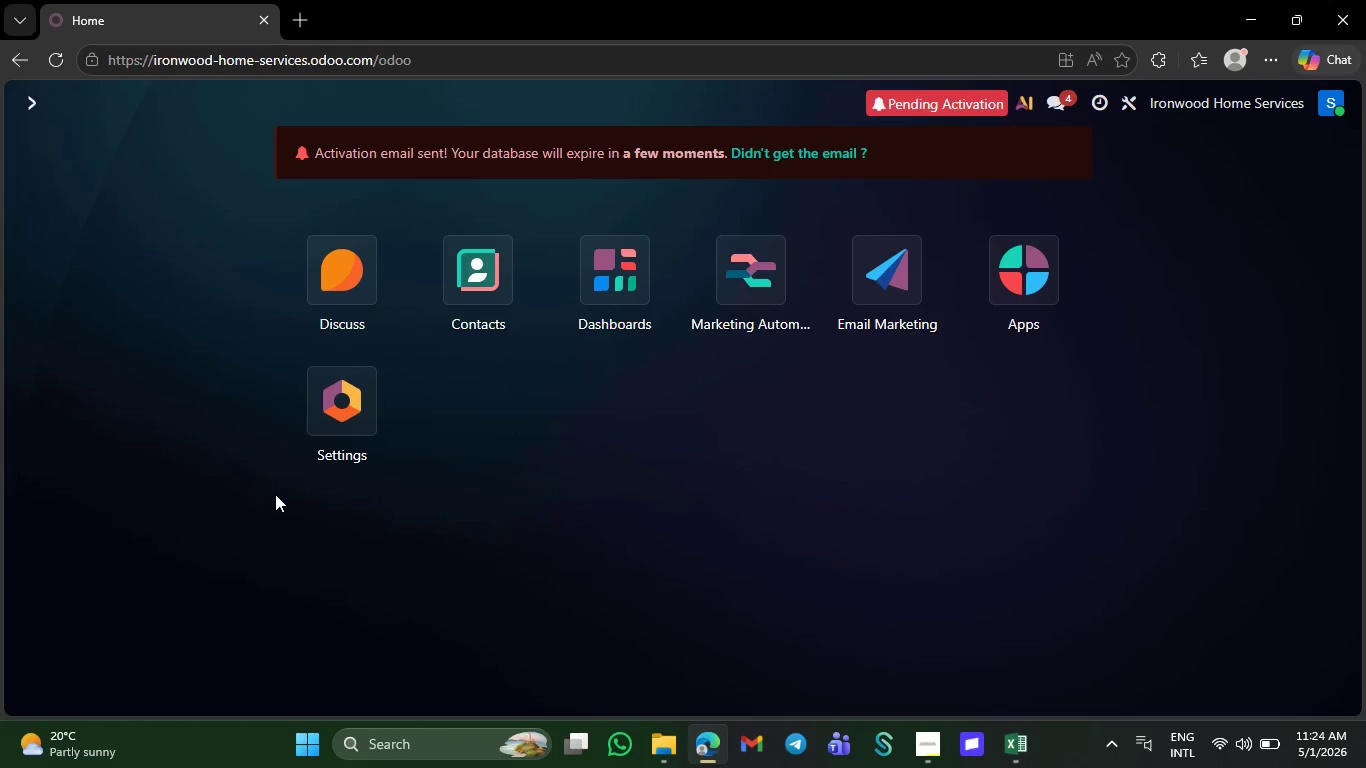 
wait(5.05)
 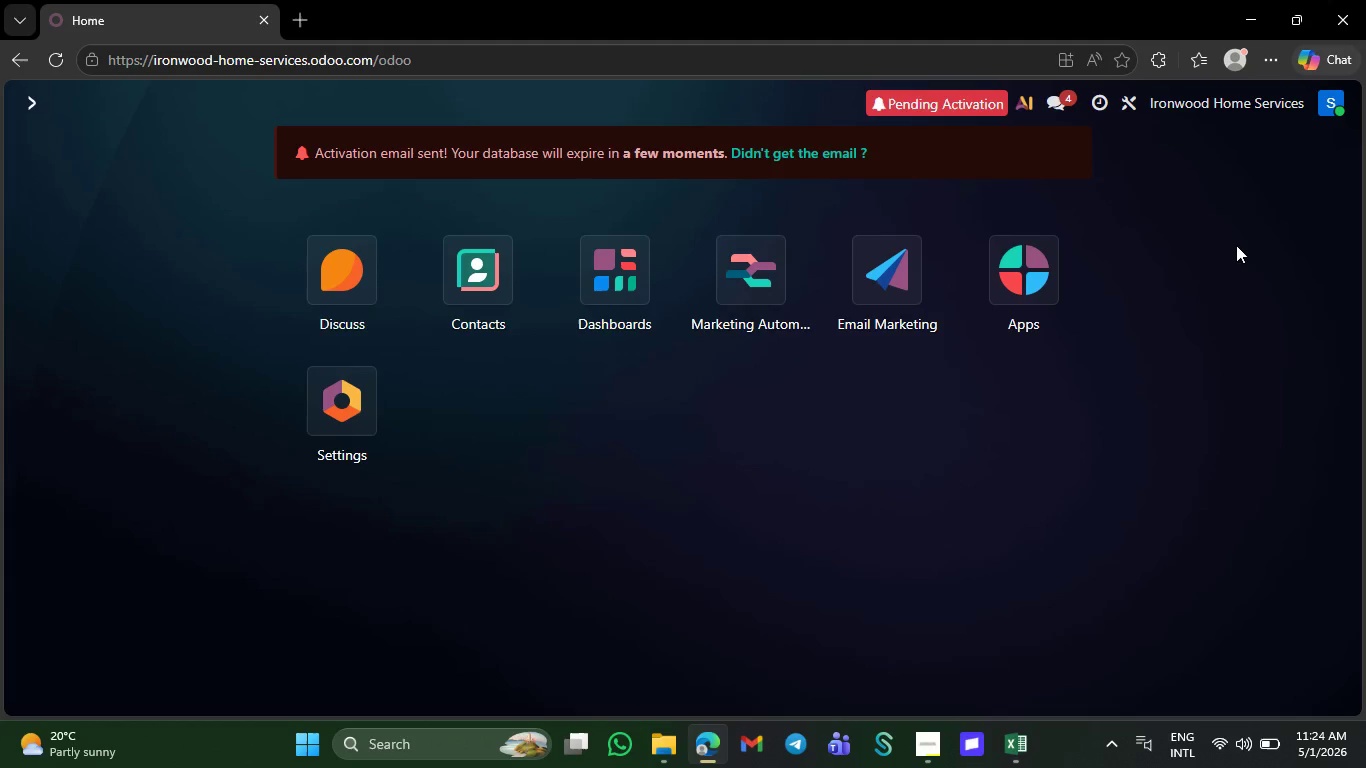 
left_click([473, 287])
 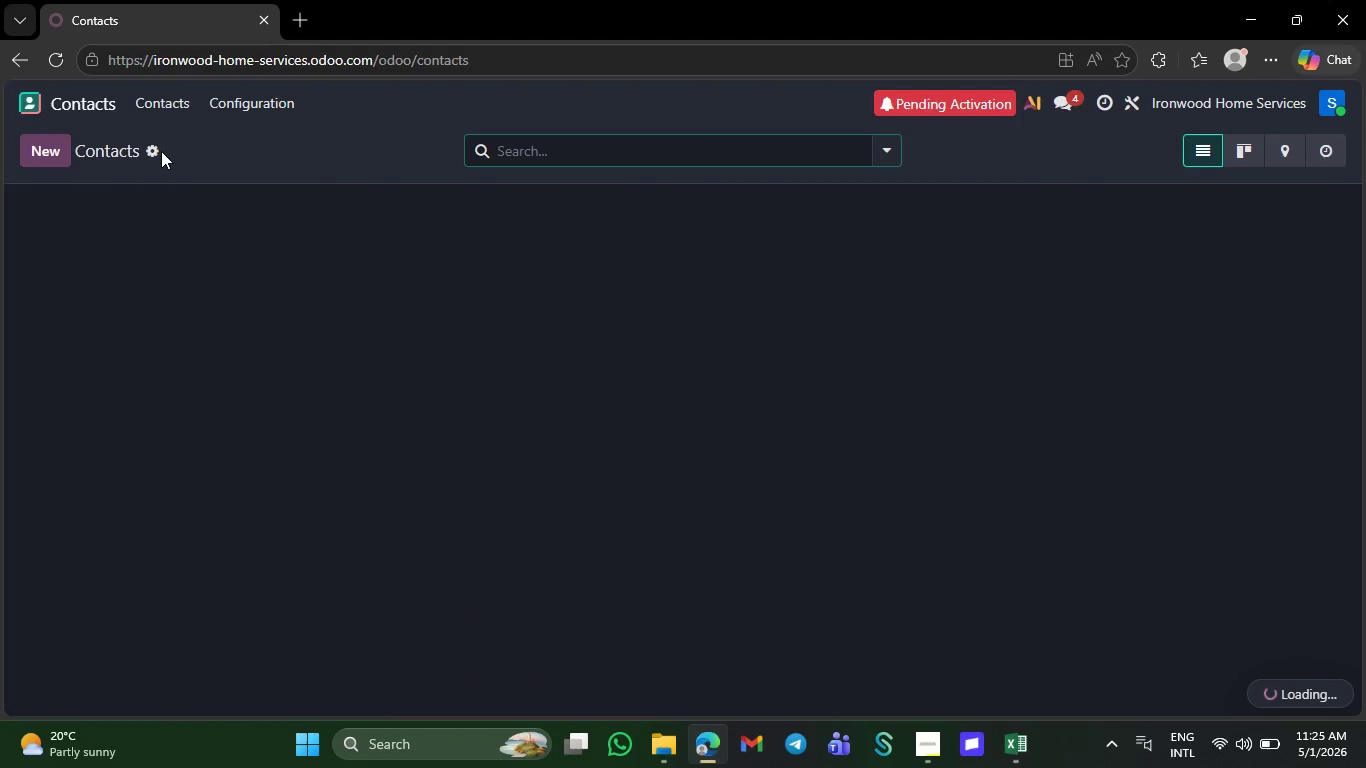 
left_click([164, 98])
 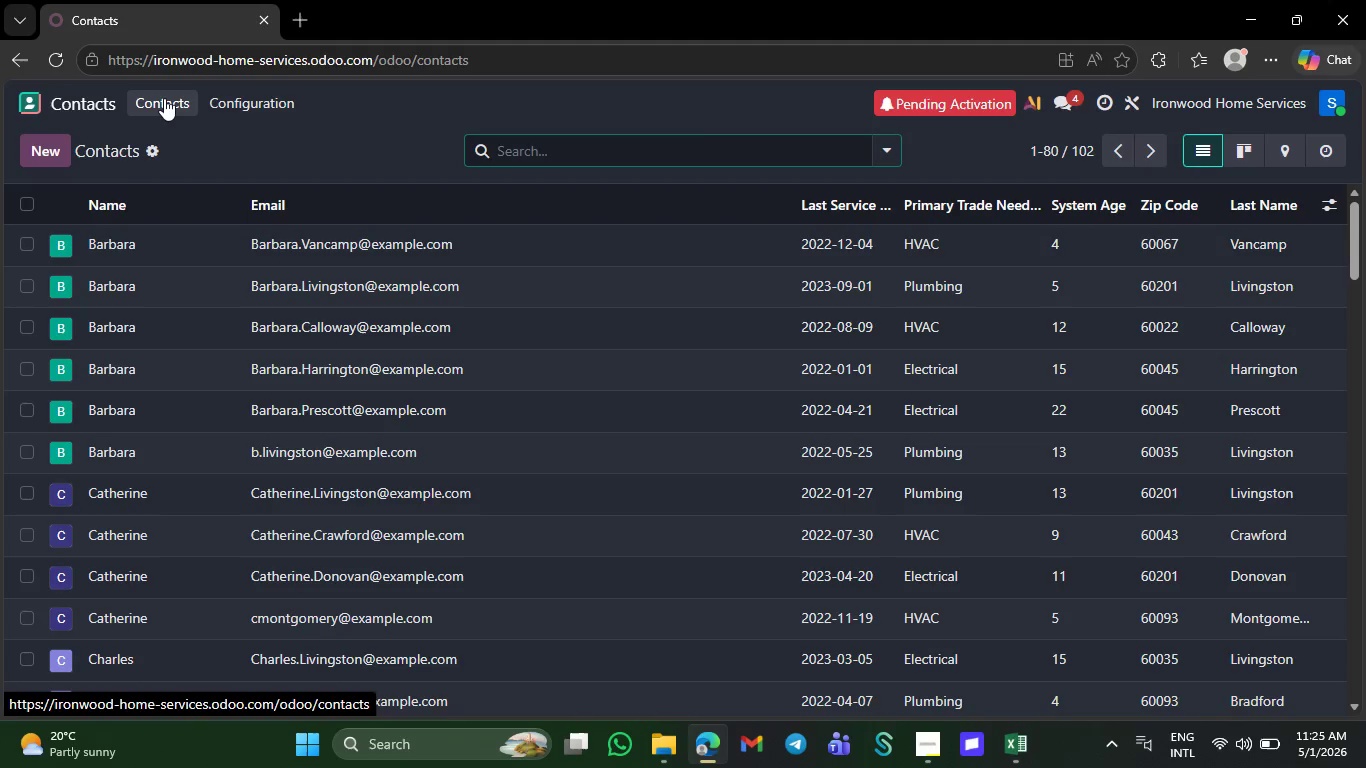 
left_click([164, 98])
 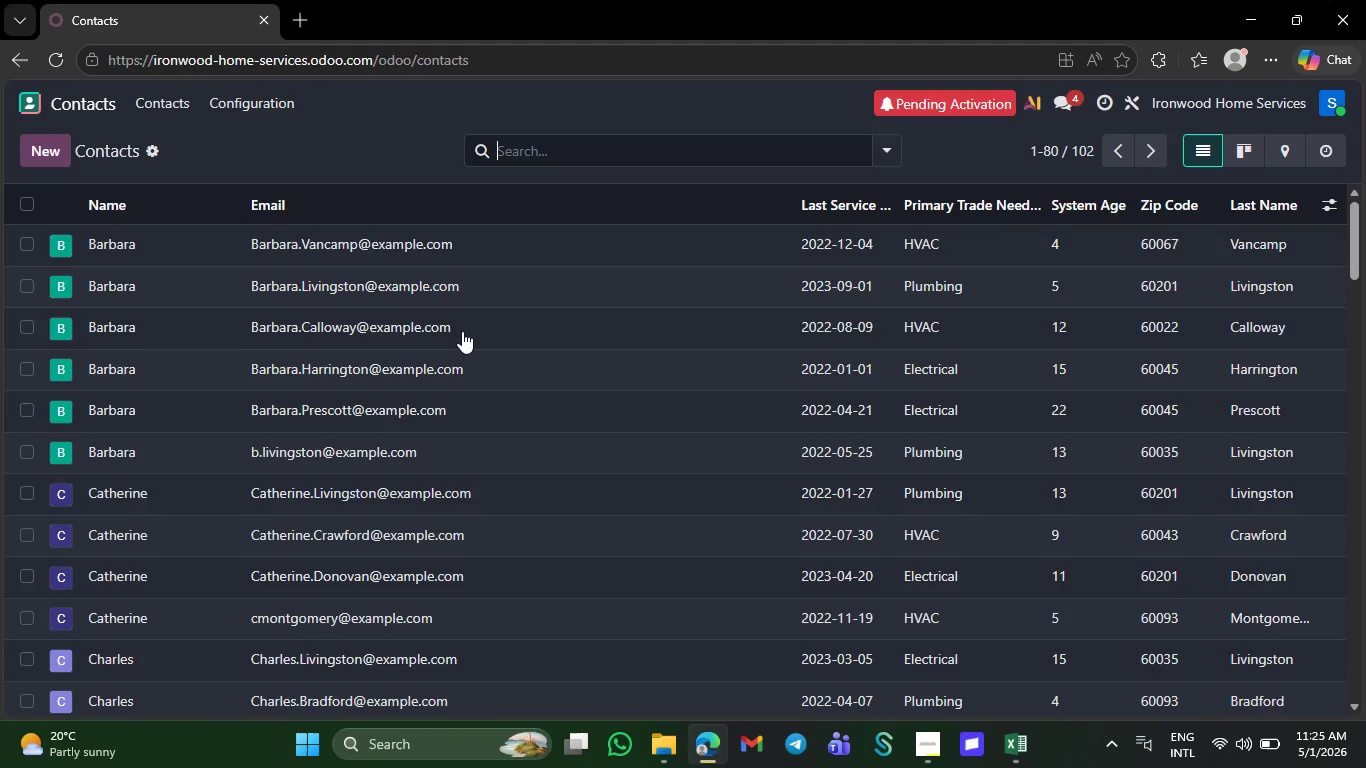 
scroll: coordinate [475, 354], scroll_direction: down, amount: 32.0
 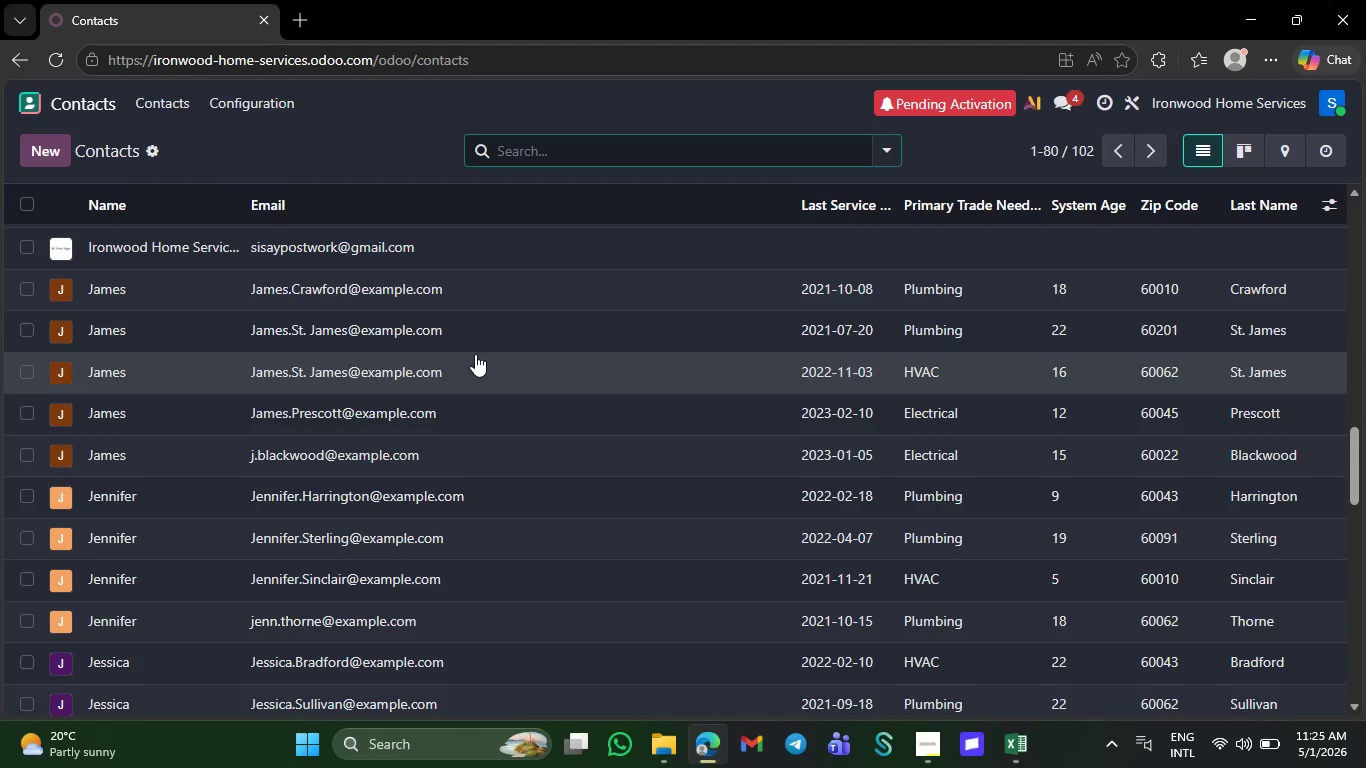 
scroll: coordinate [475, 354], scroll_direction: up, amount: 8.0
 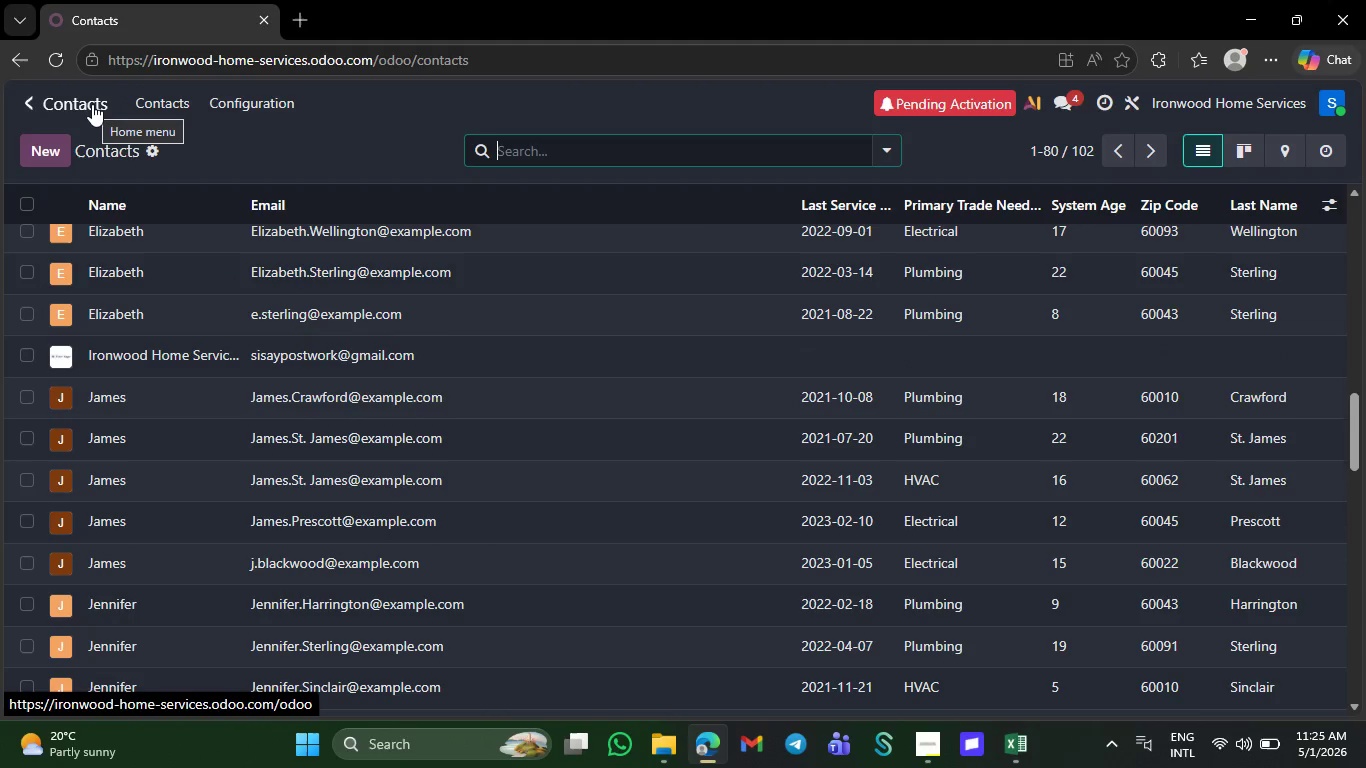 
left_click([92, 104])
 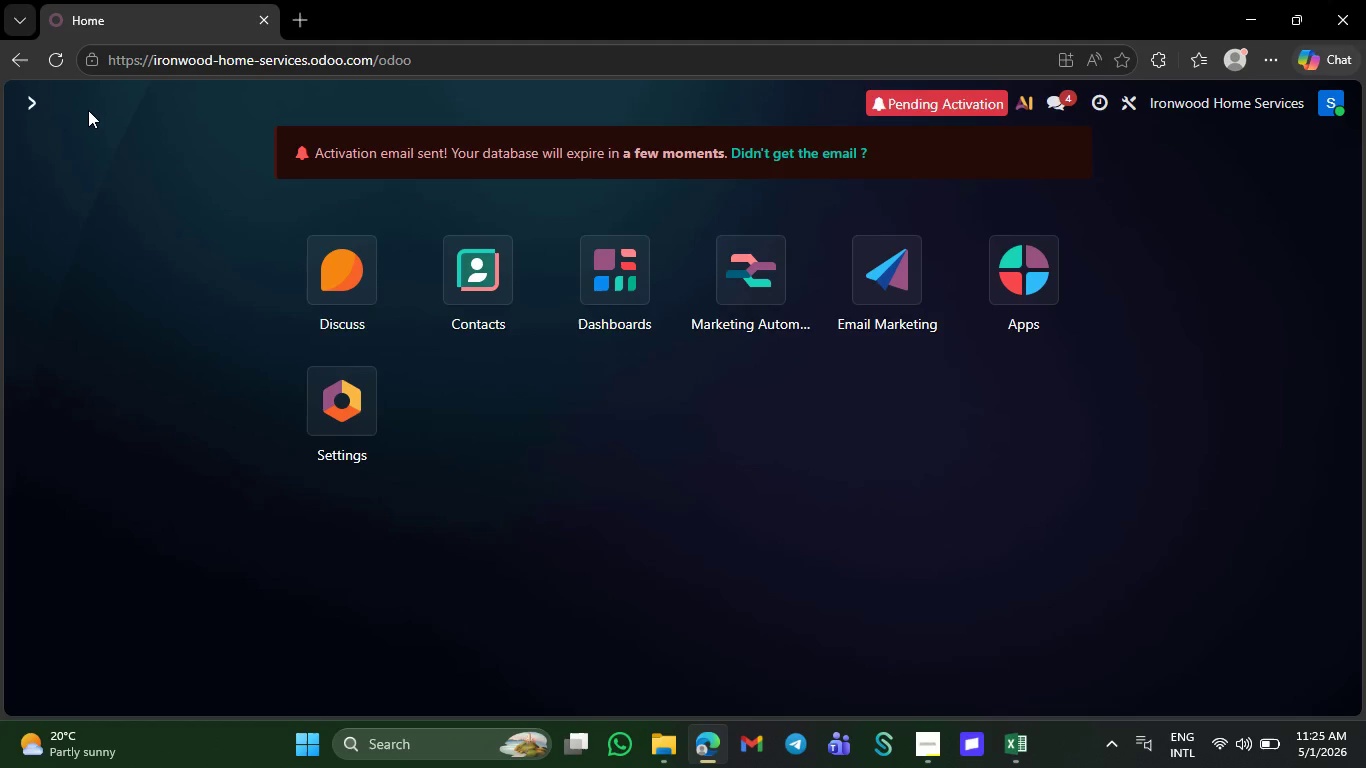 
wait(7.75)
 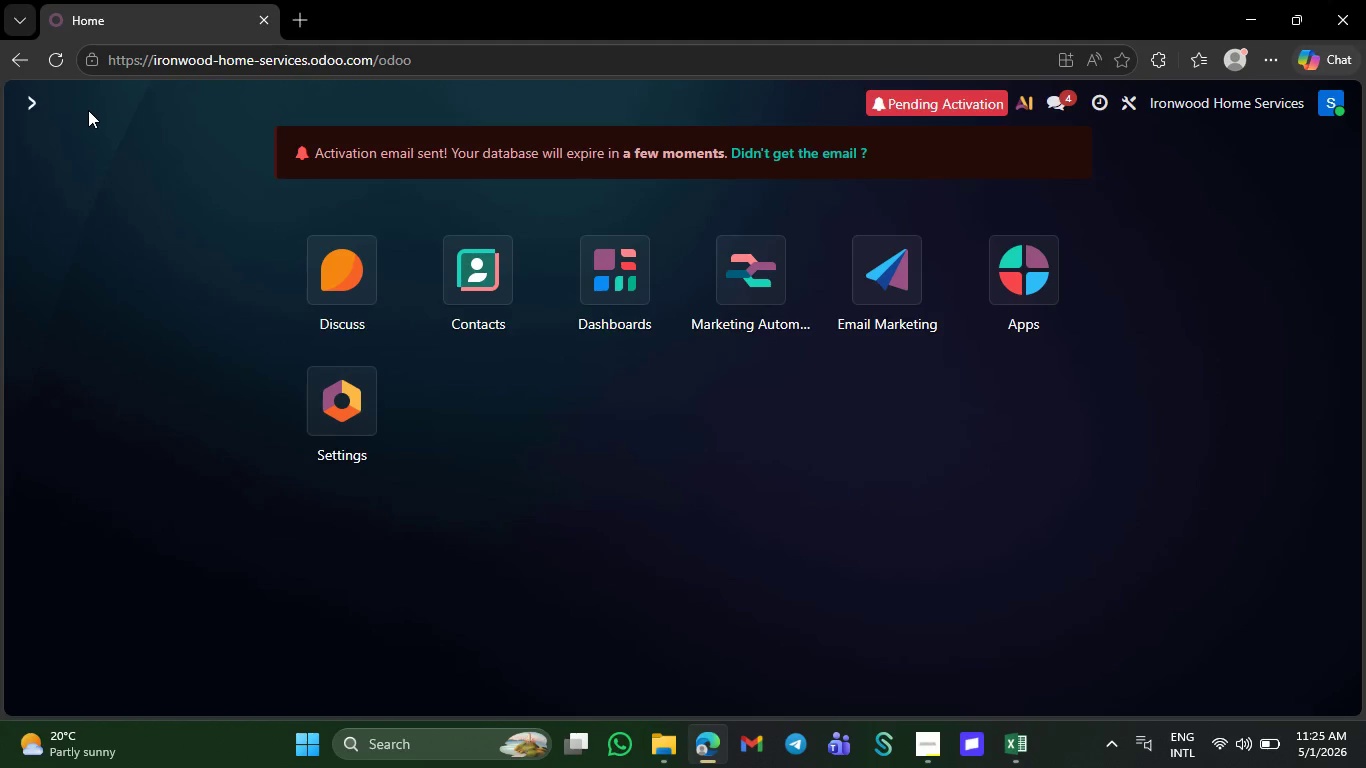 
left_click([457, 251])
 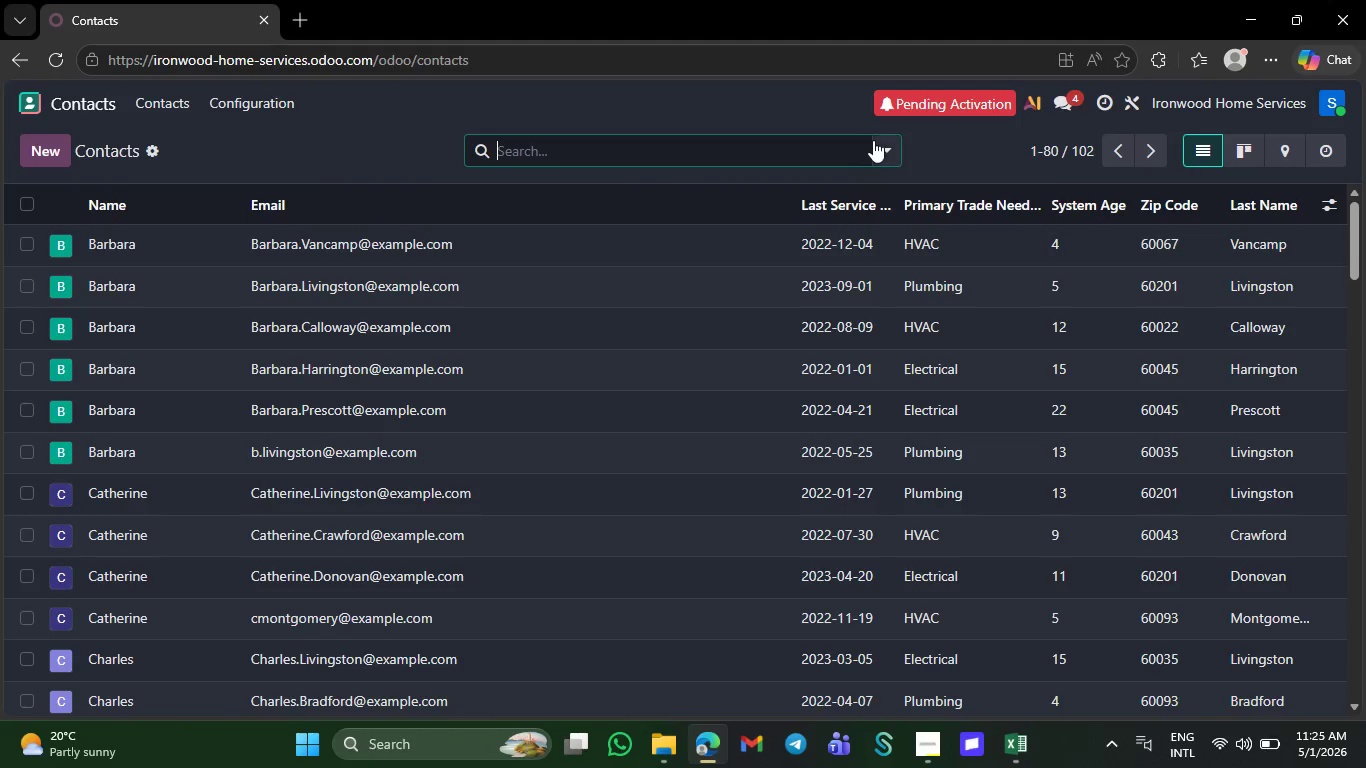 
left_click([877, 143])
 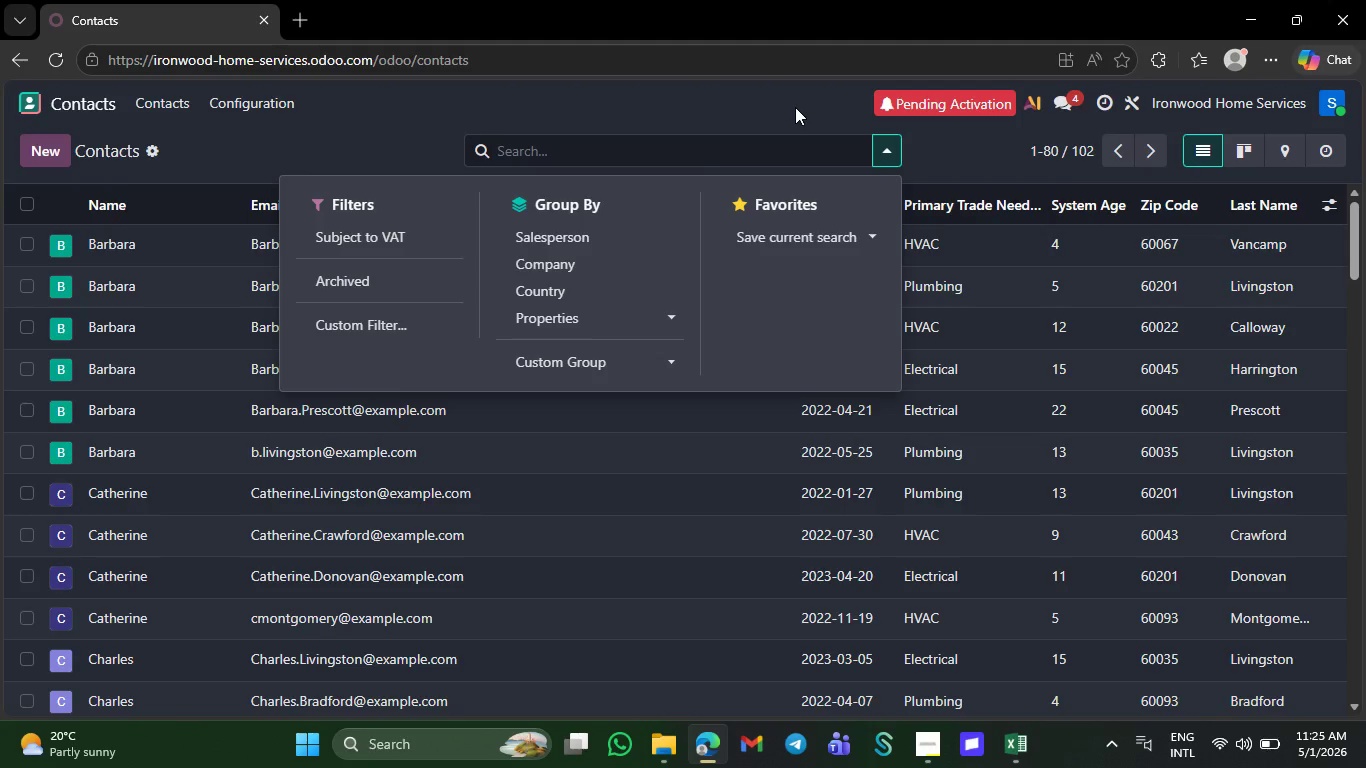 
left_click([795, 107])
 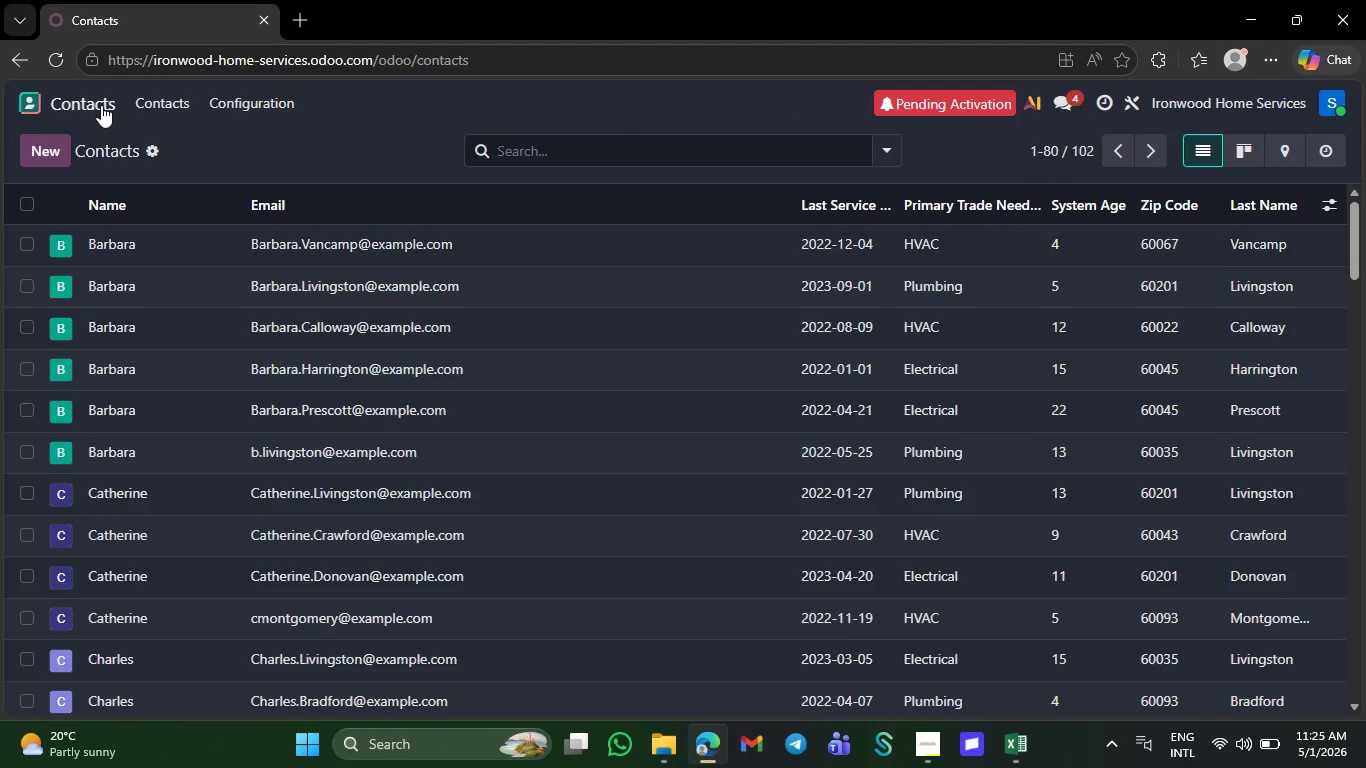 
left_click([100, 104])
 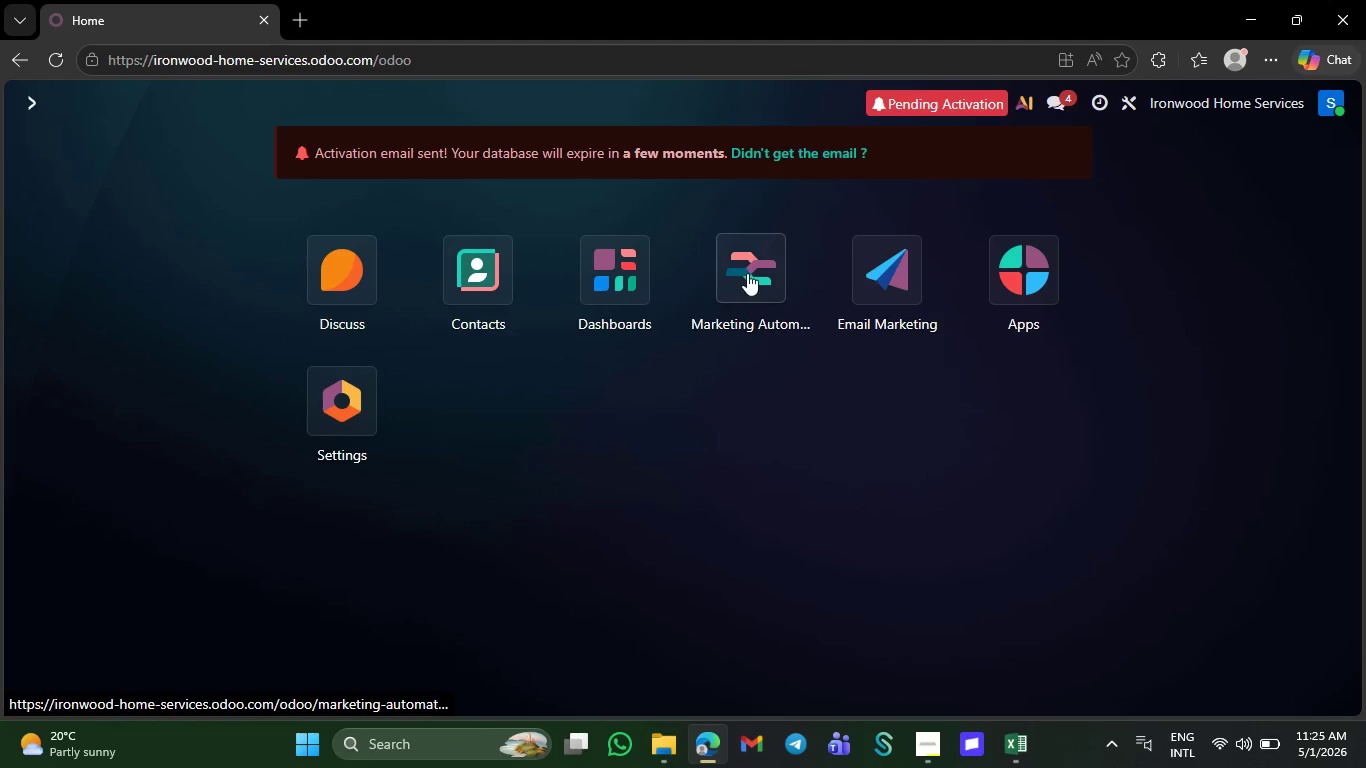 
left_click([747, 271])
 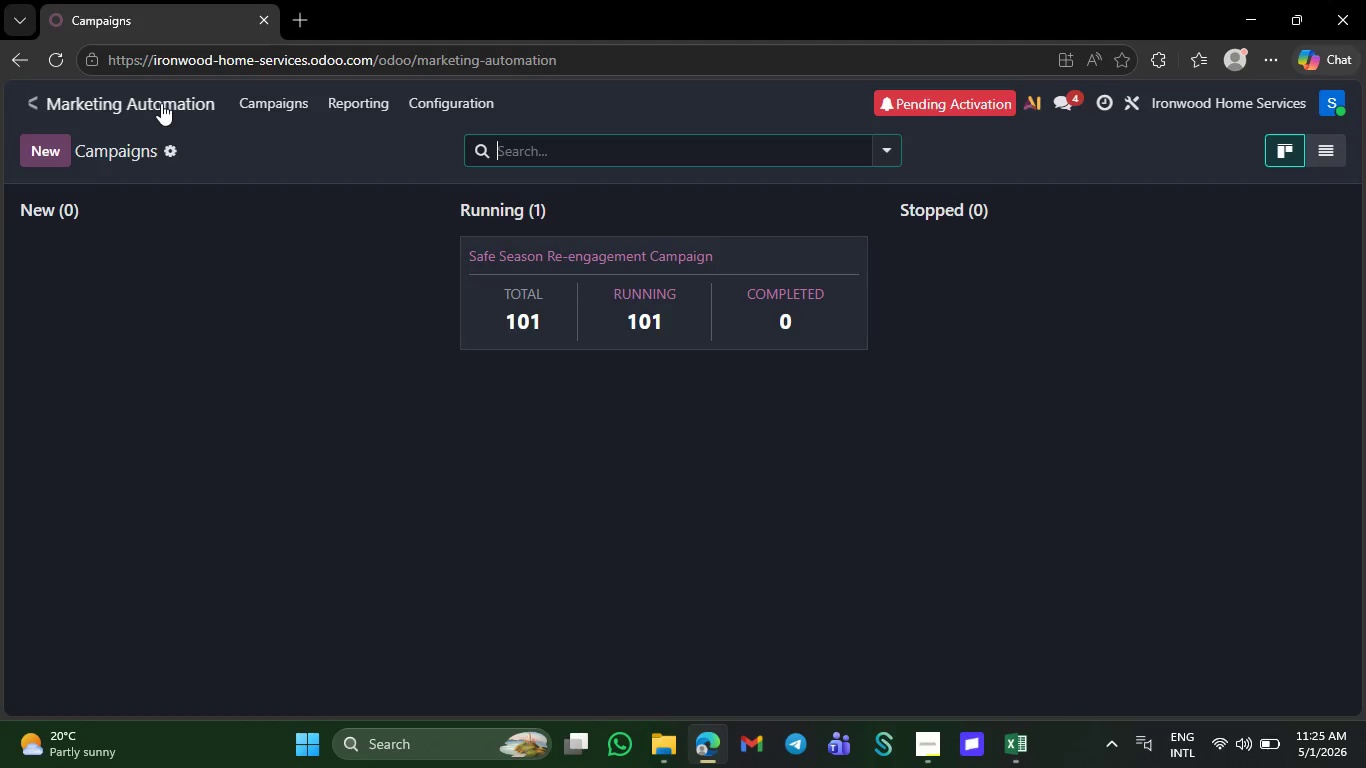 
left_click([156, 99])
 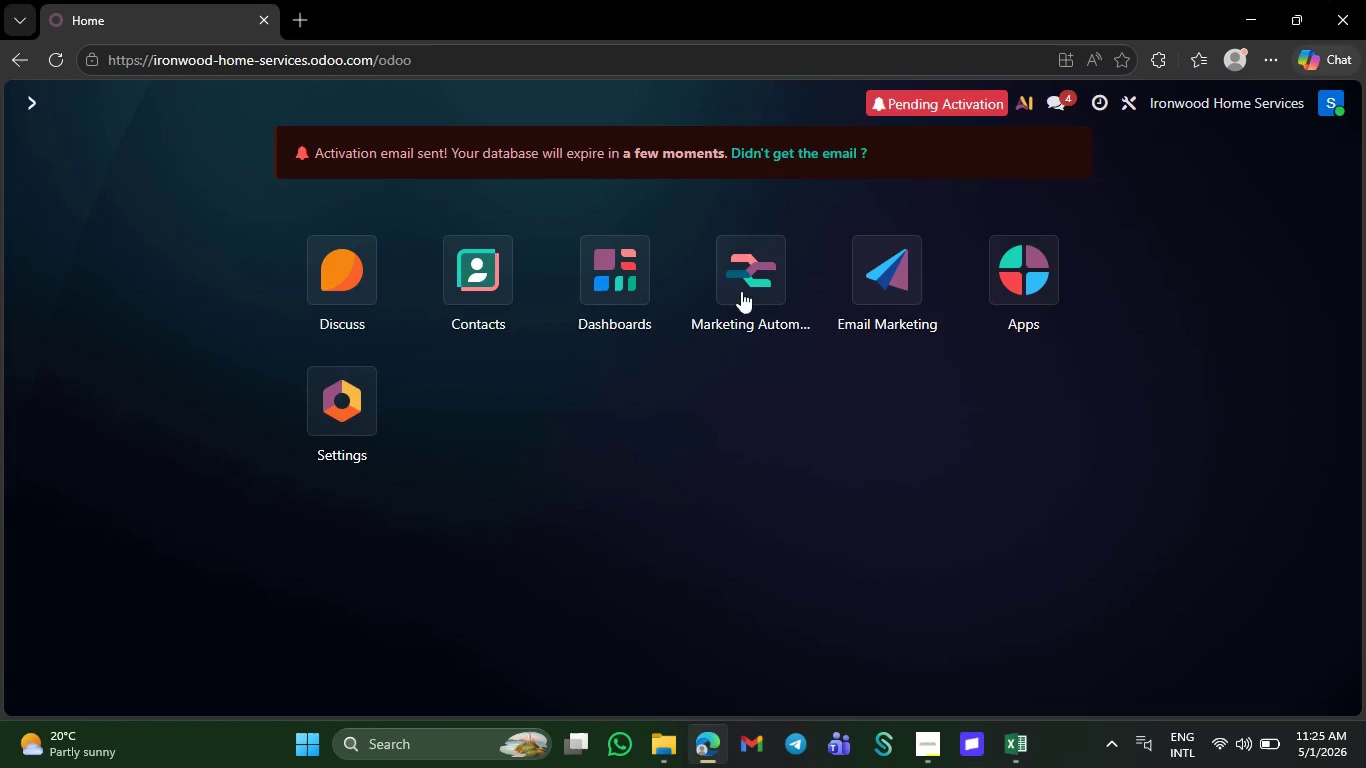 
left_click([870, 283])
 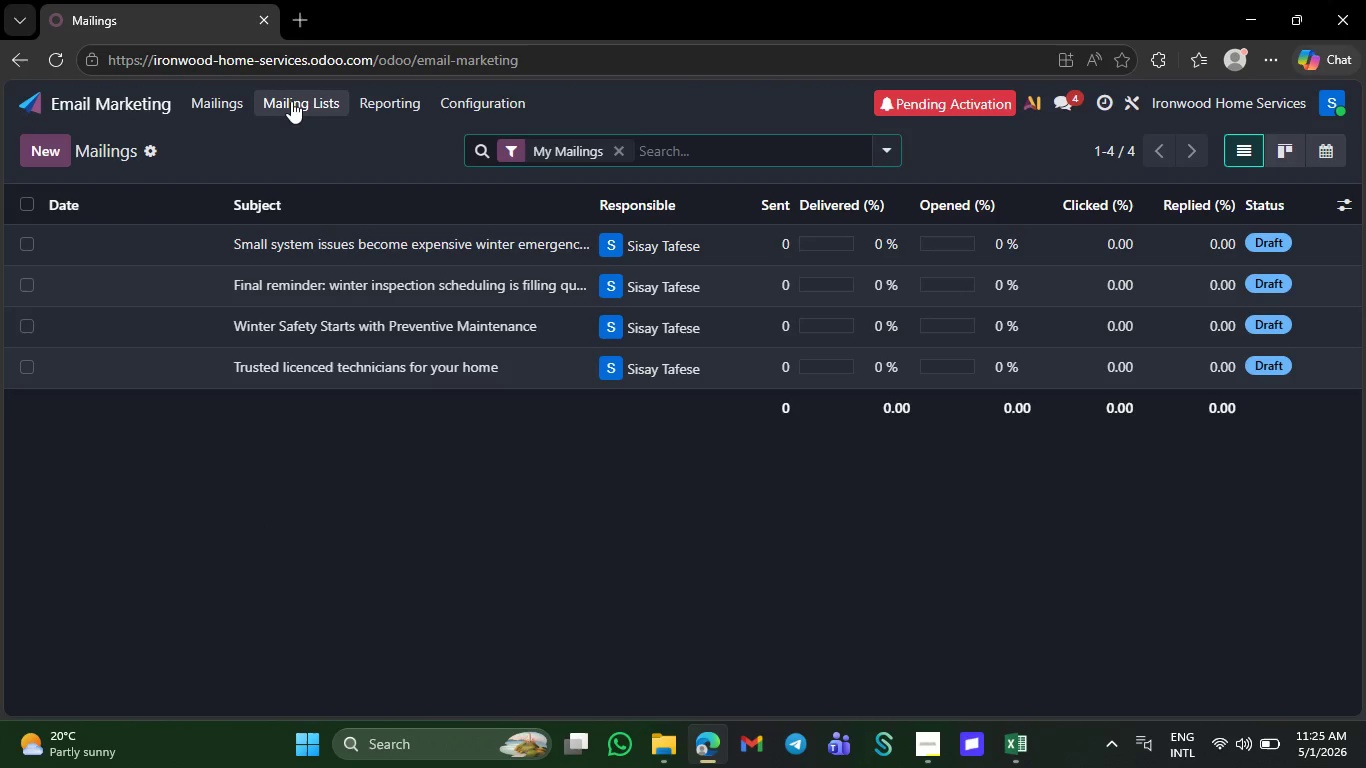 
left_click([292, 101])
 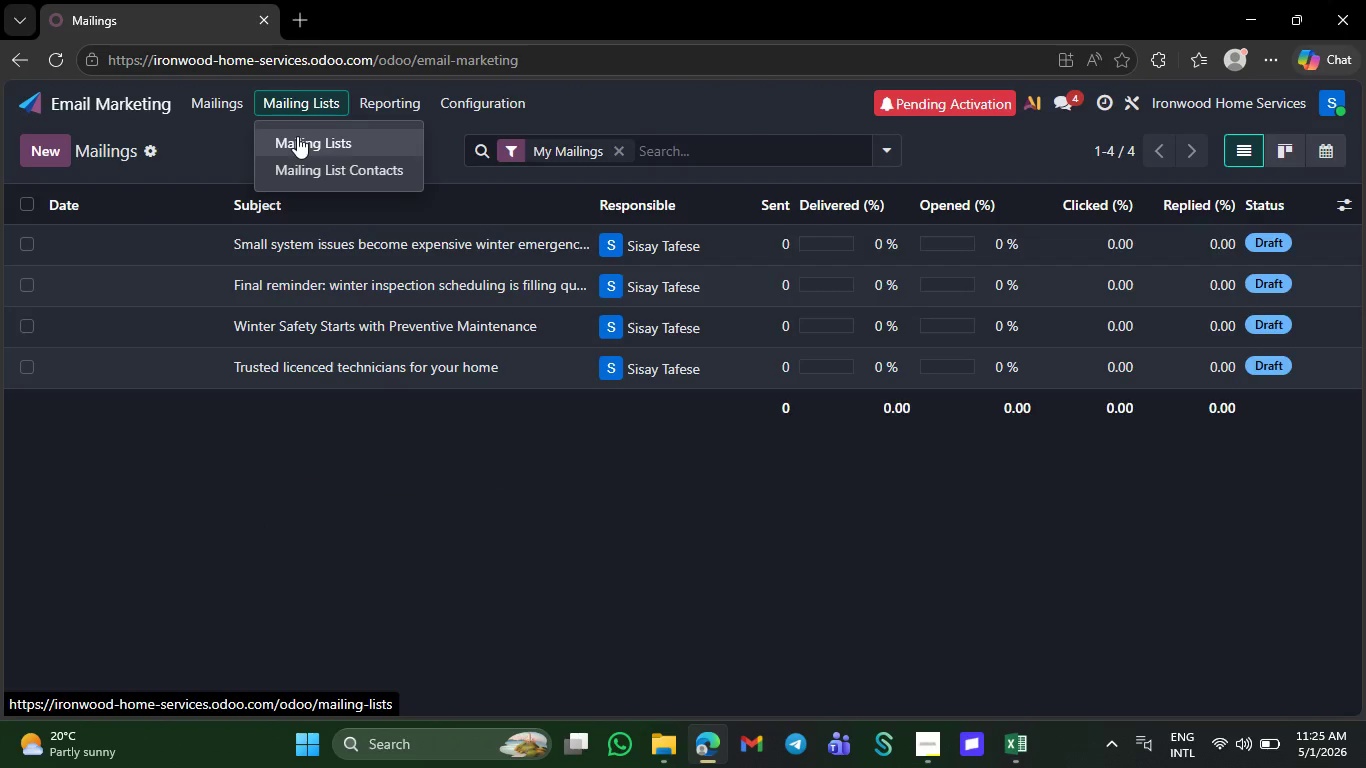 
left_click([297, 136])
 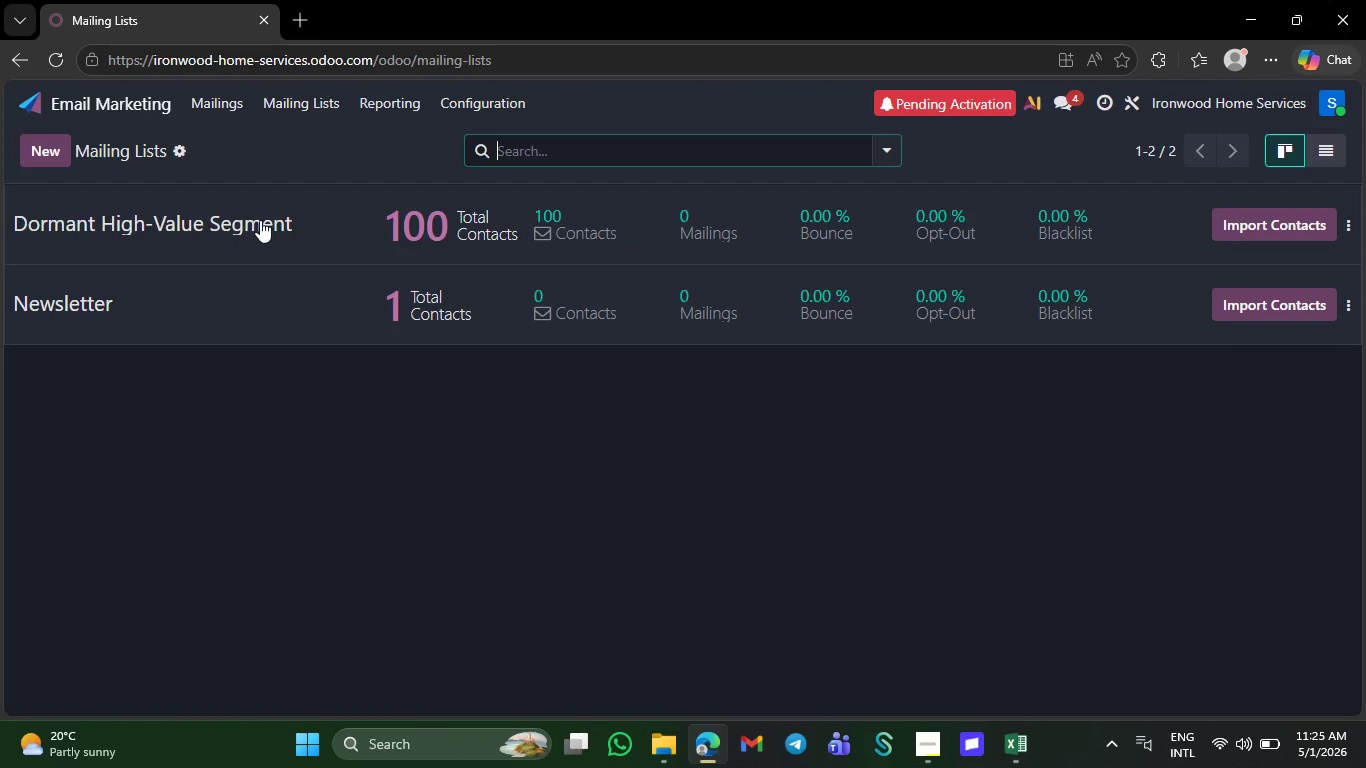 
left_click([260, 220])
 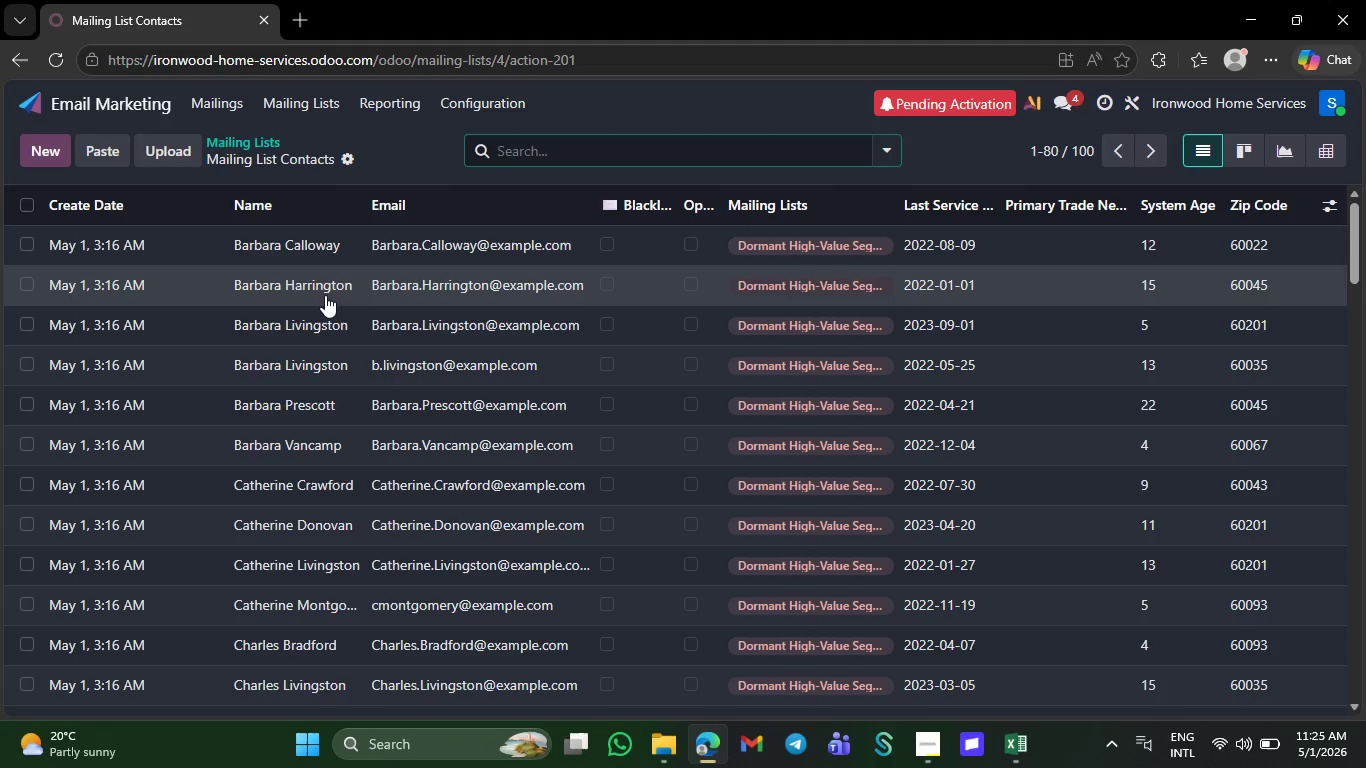 
scroll: coordinate [330, 317], scroll_direction: down, amount: 18.0
 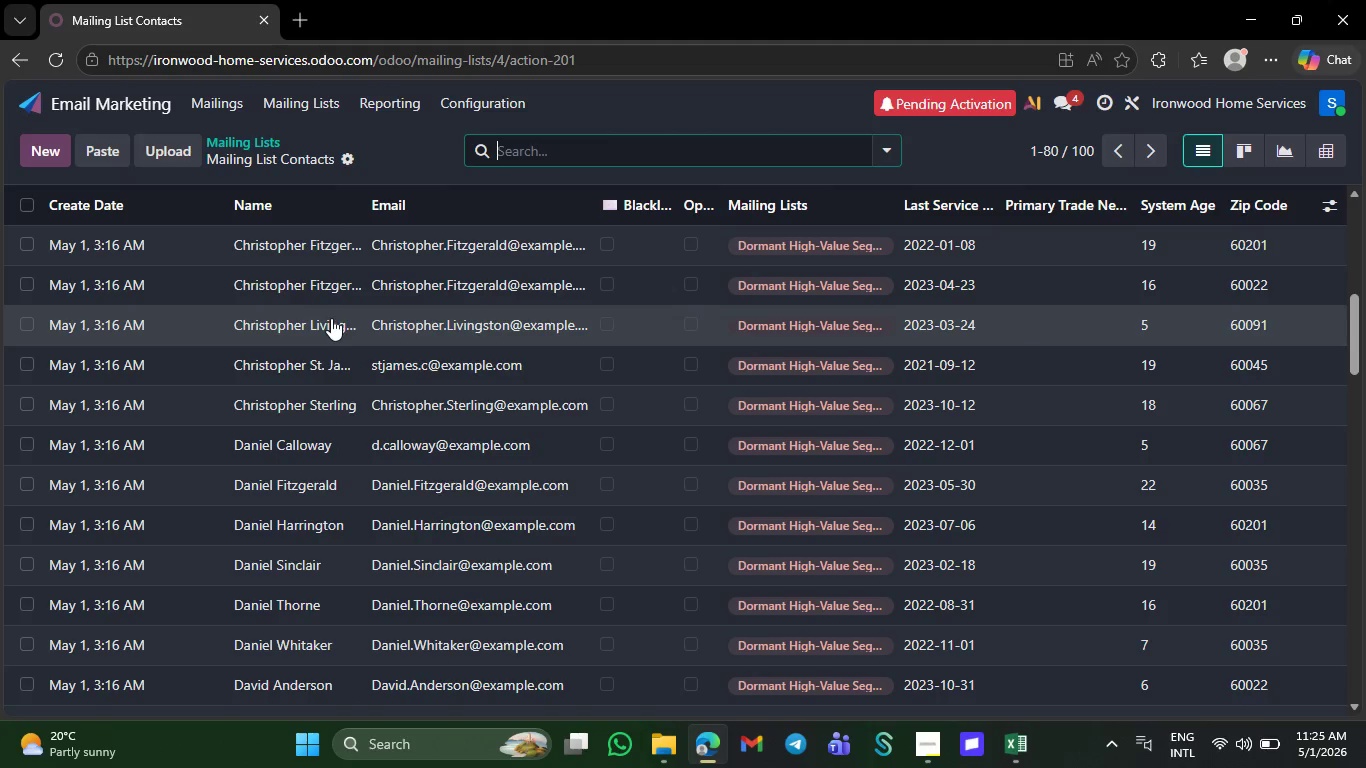 
scroll: coordinate [331, 318], scroll_direction: up, amount: 13.0
 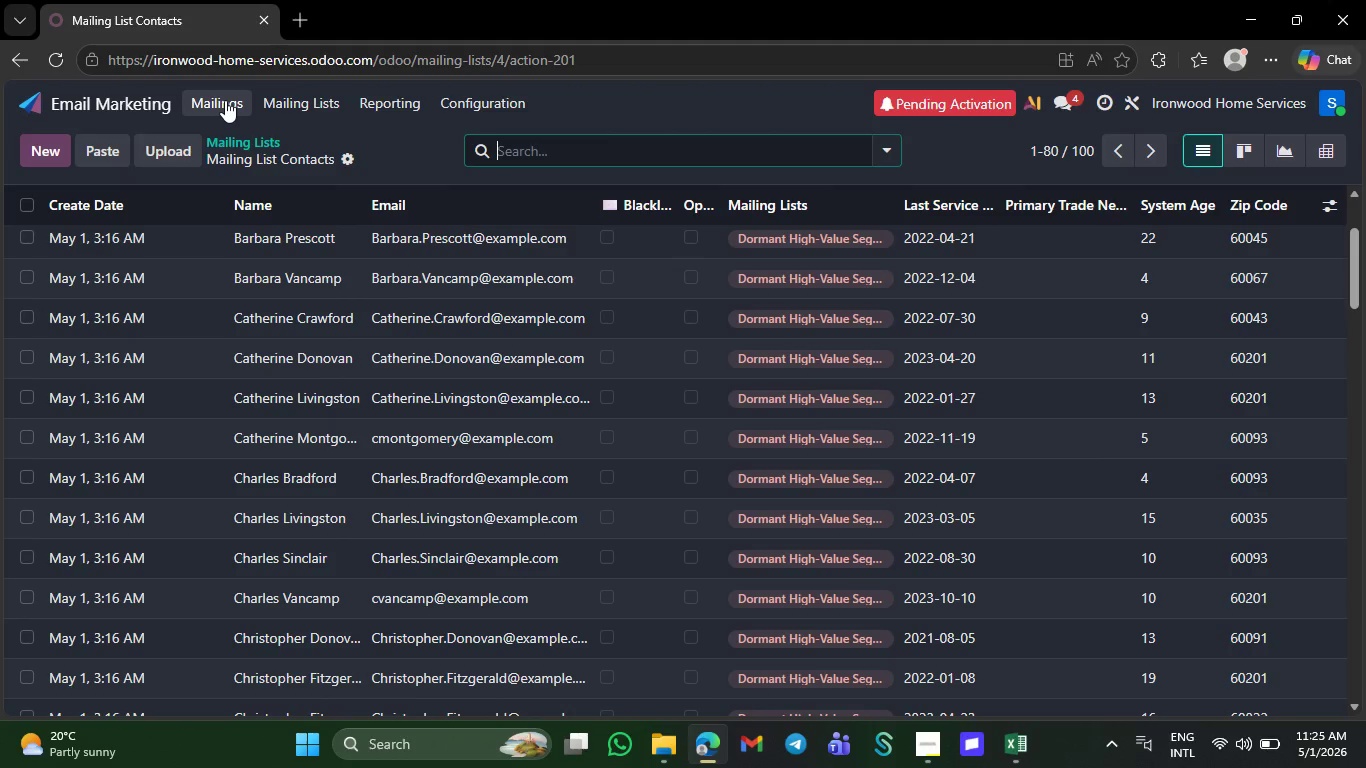 
left_click([225, 100])
 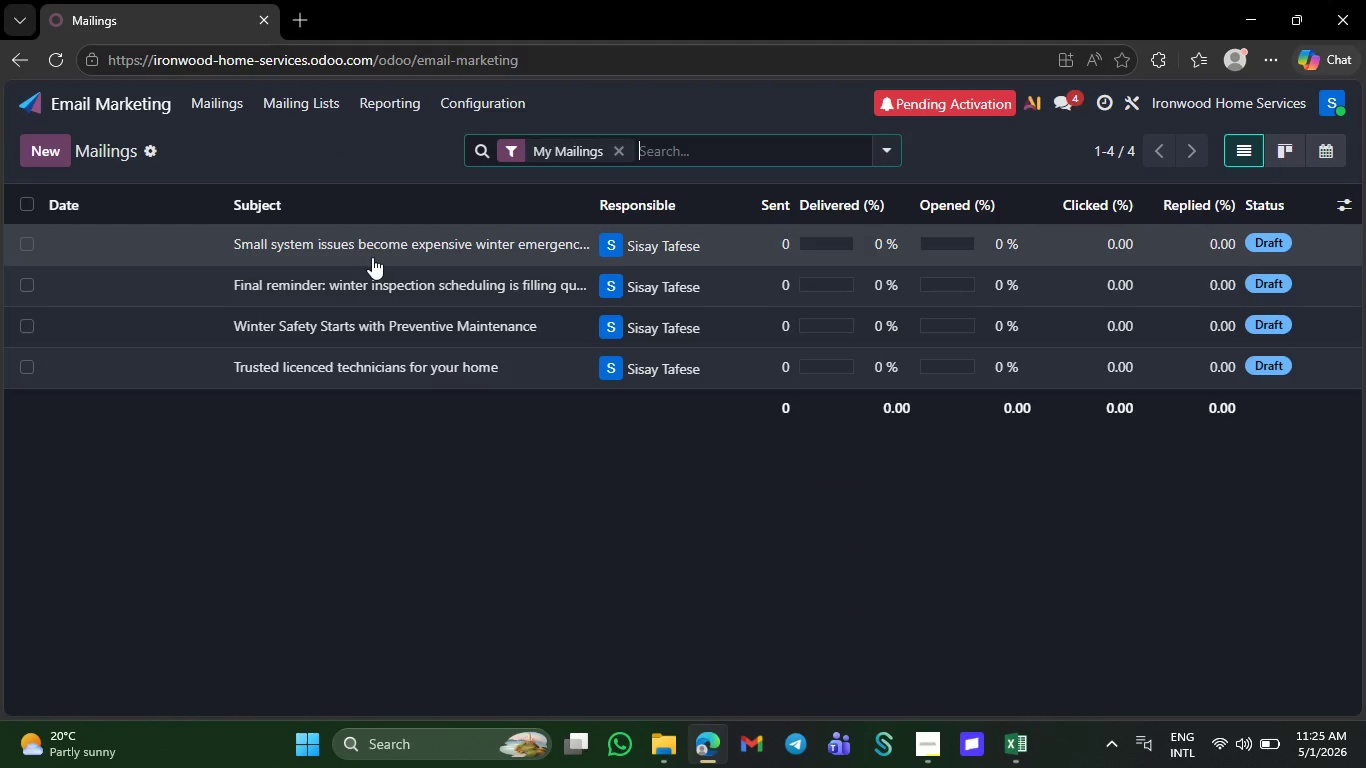 
left_click([372, 256])
 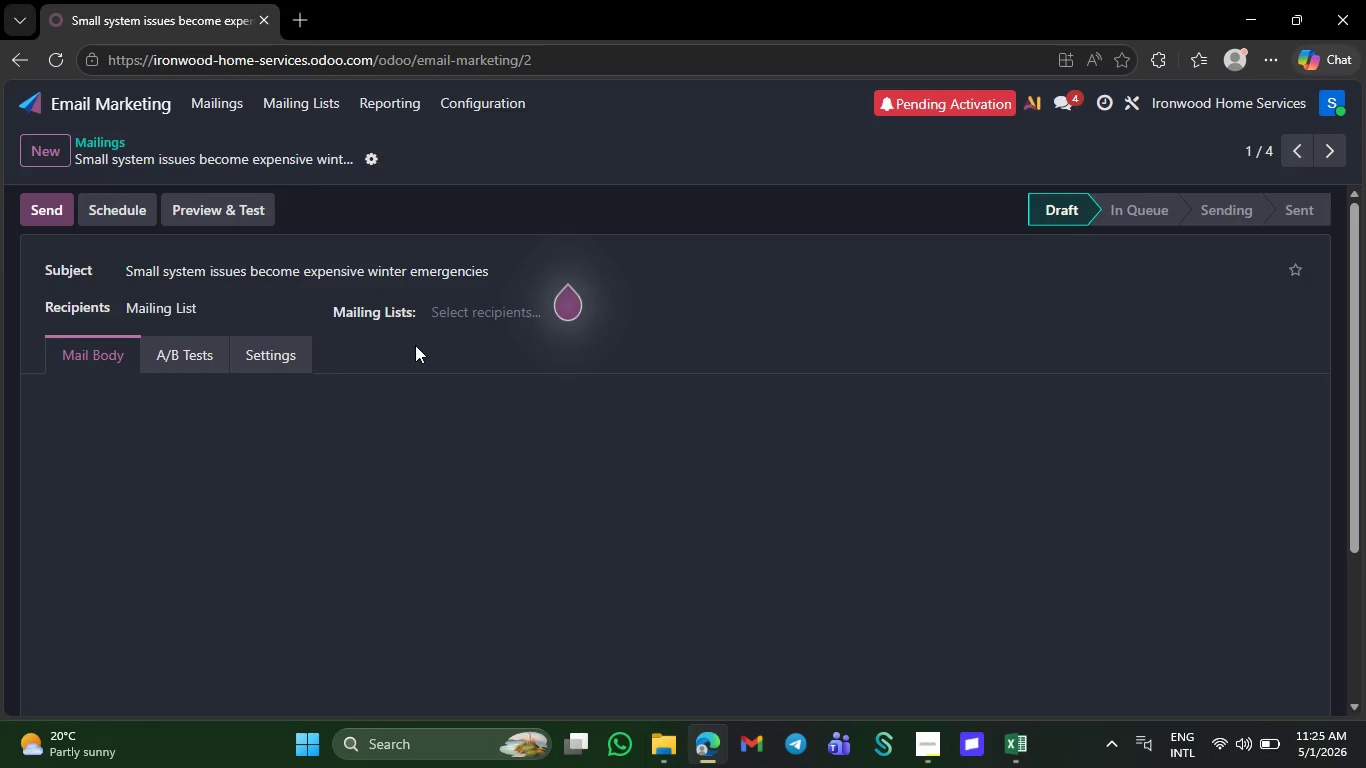 
scroll: coordinate [537, 397], scroll_direction: down, amount: 5.0
 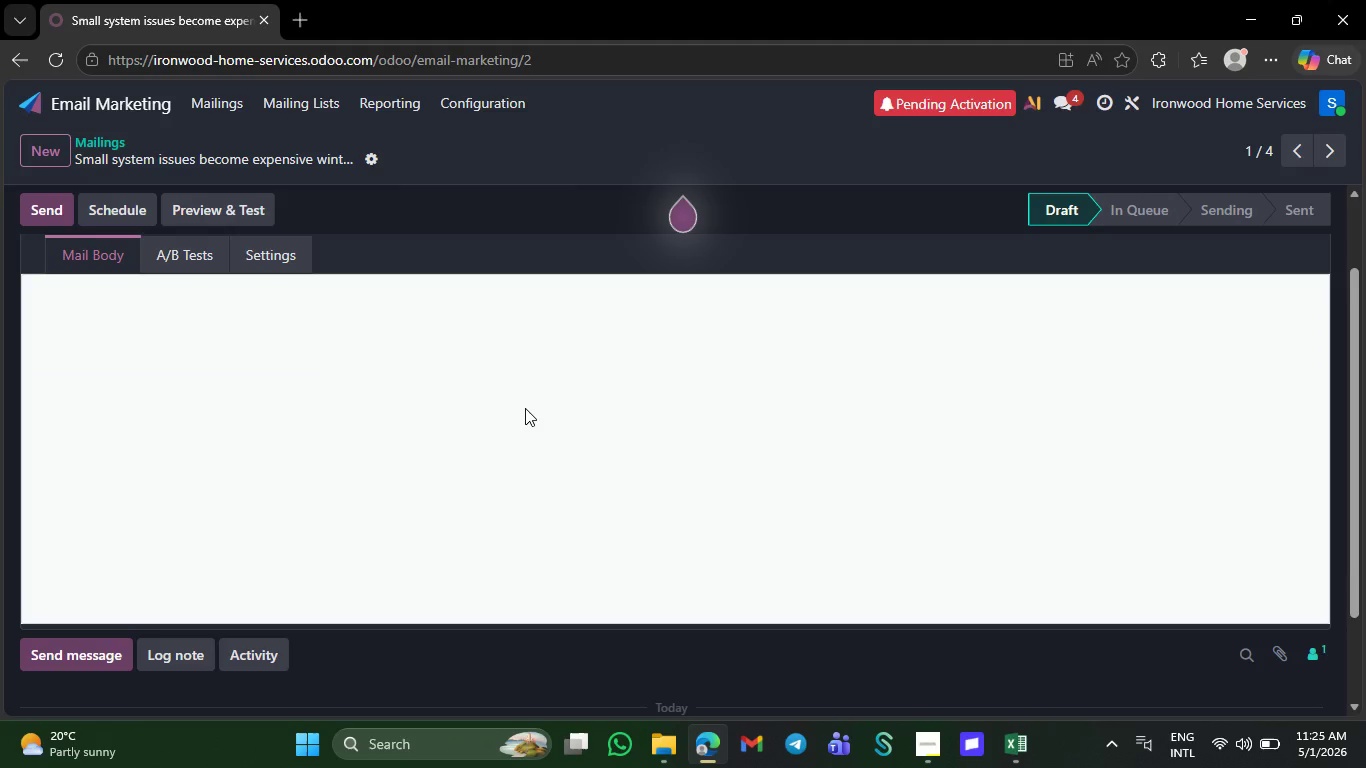 
left_click([211, 92])
 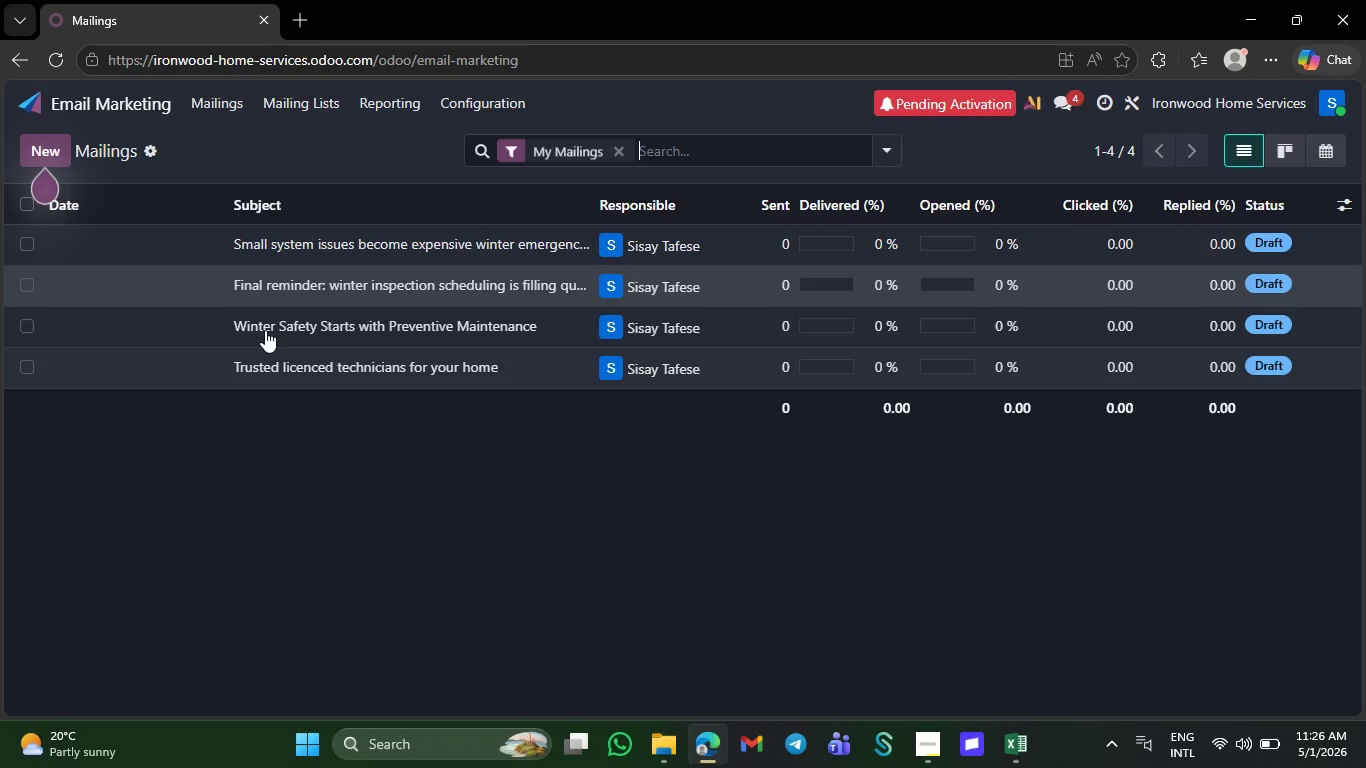 
left_click([274, 289])
 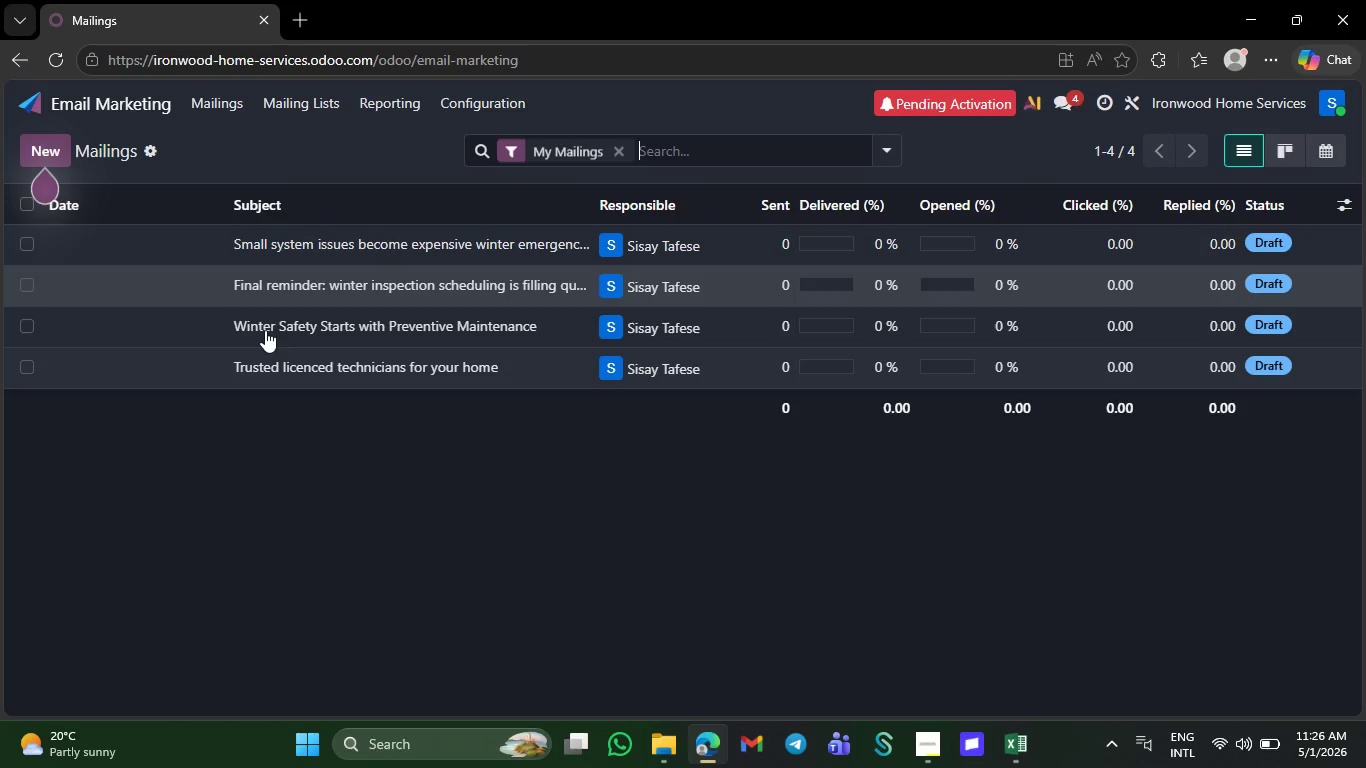 
scroll: coordinate [568, 469], scroll_direction: down, amount: 3.0
 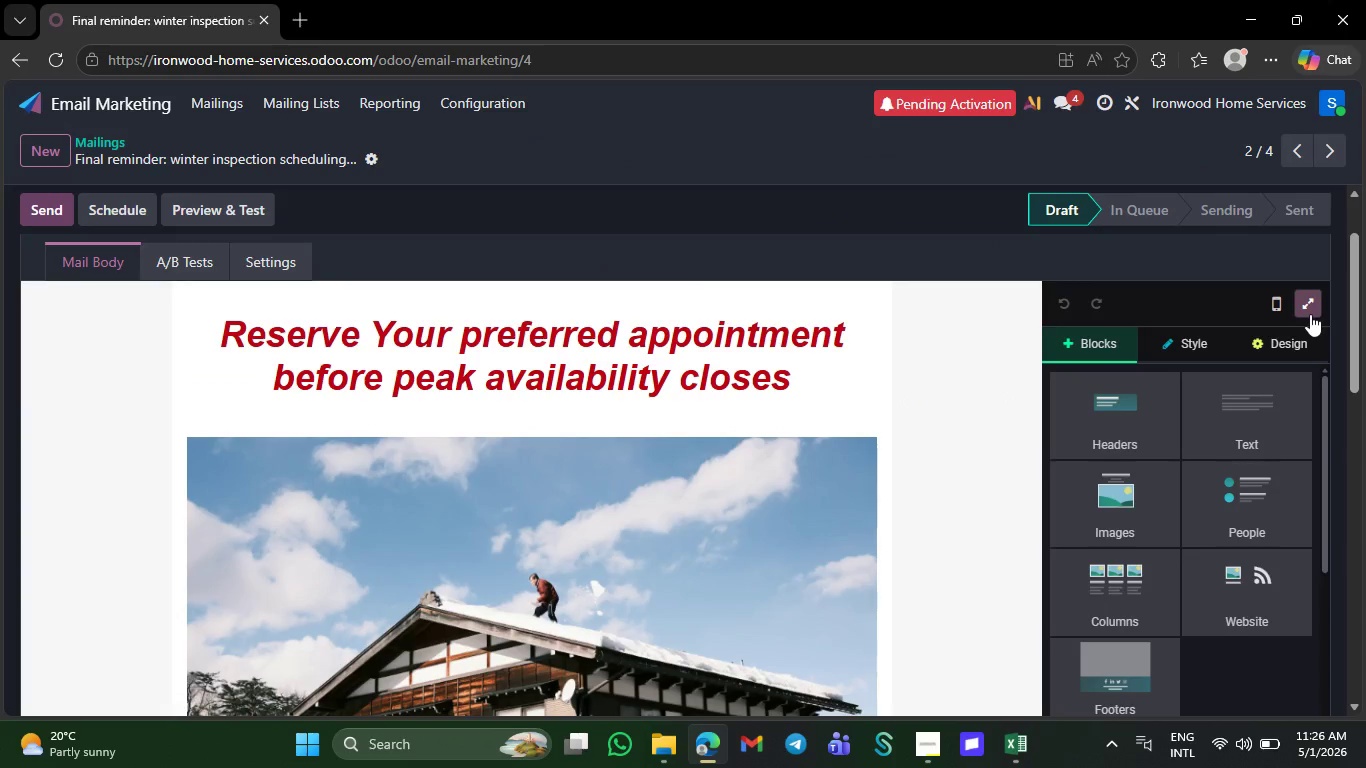 
left_click([1310, 313])
 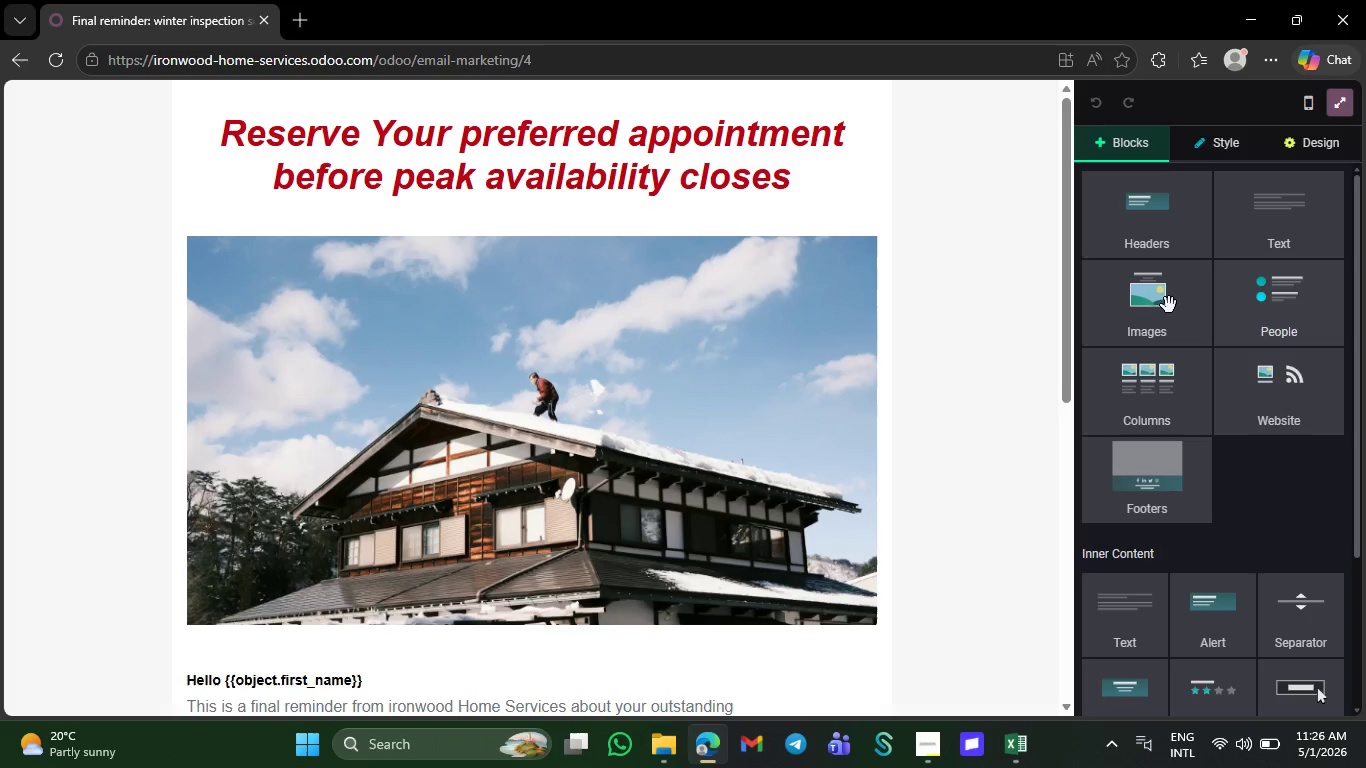 
scroll: coordinate [712, 292], scroll_direction: down, amount: 11.0
 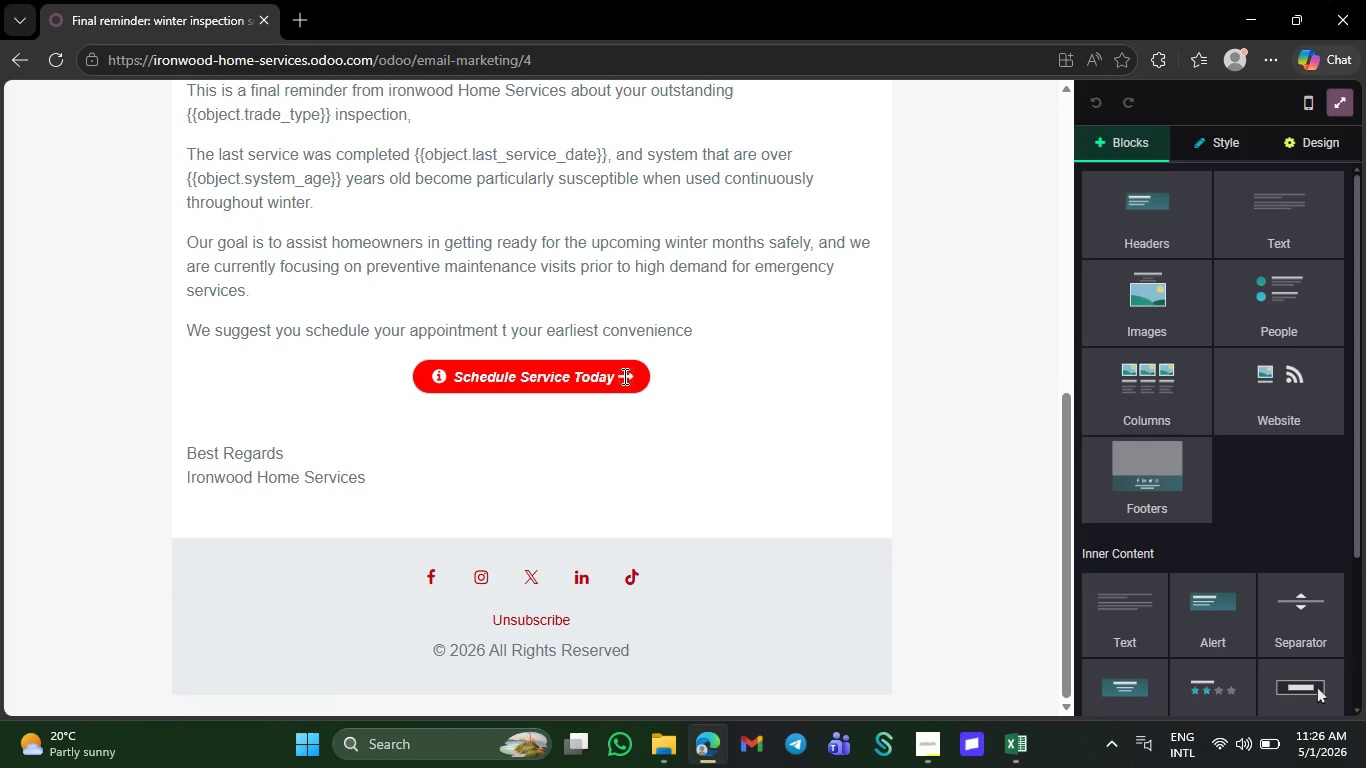 
left_click([623, 376])
 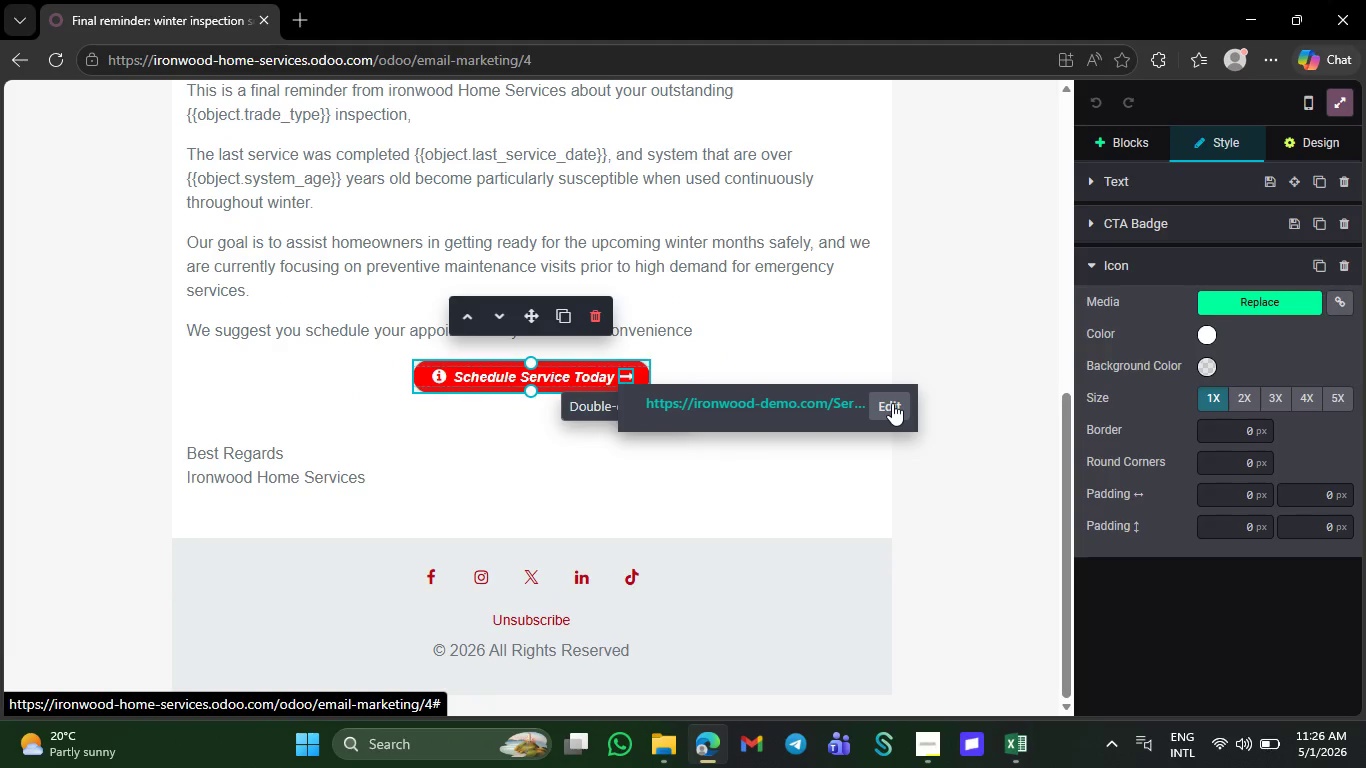 
left_click([893, 403])
 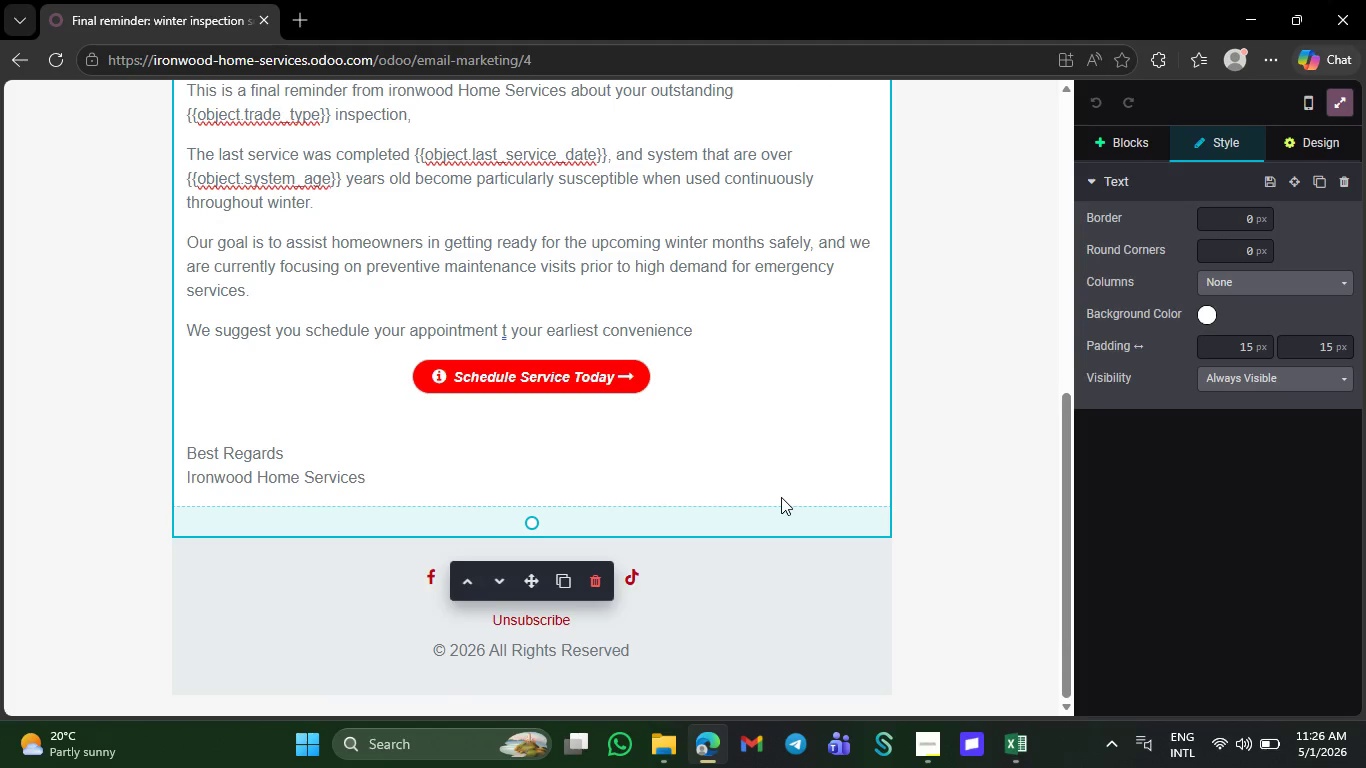 
scroll: coordinate [940, 343], scroll_direction: up, amount: 10.0
 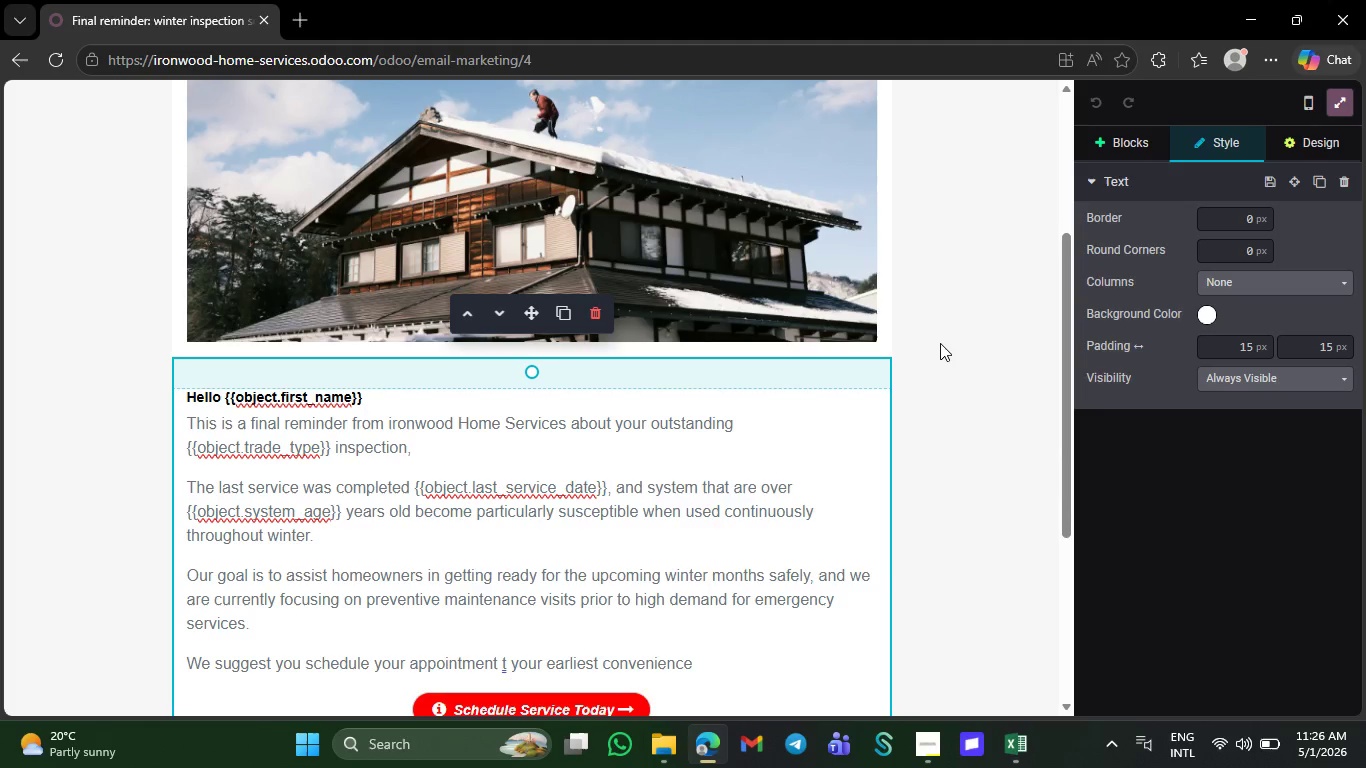 
wait(9.15)
 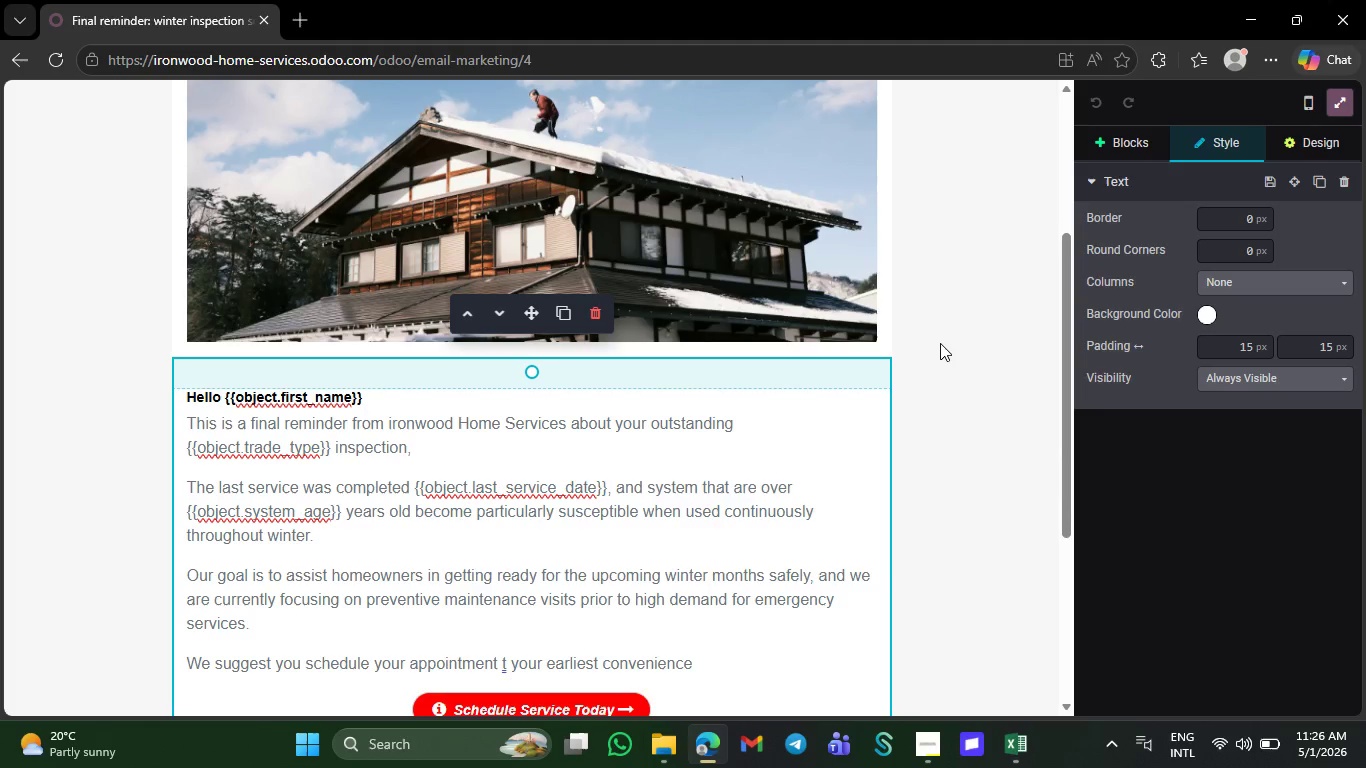 
scroll: coordinate [929, 328], scroll_direction: up, amount: 17.0
 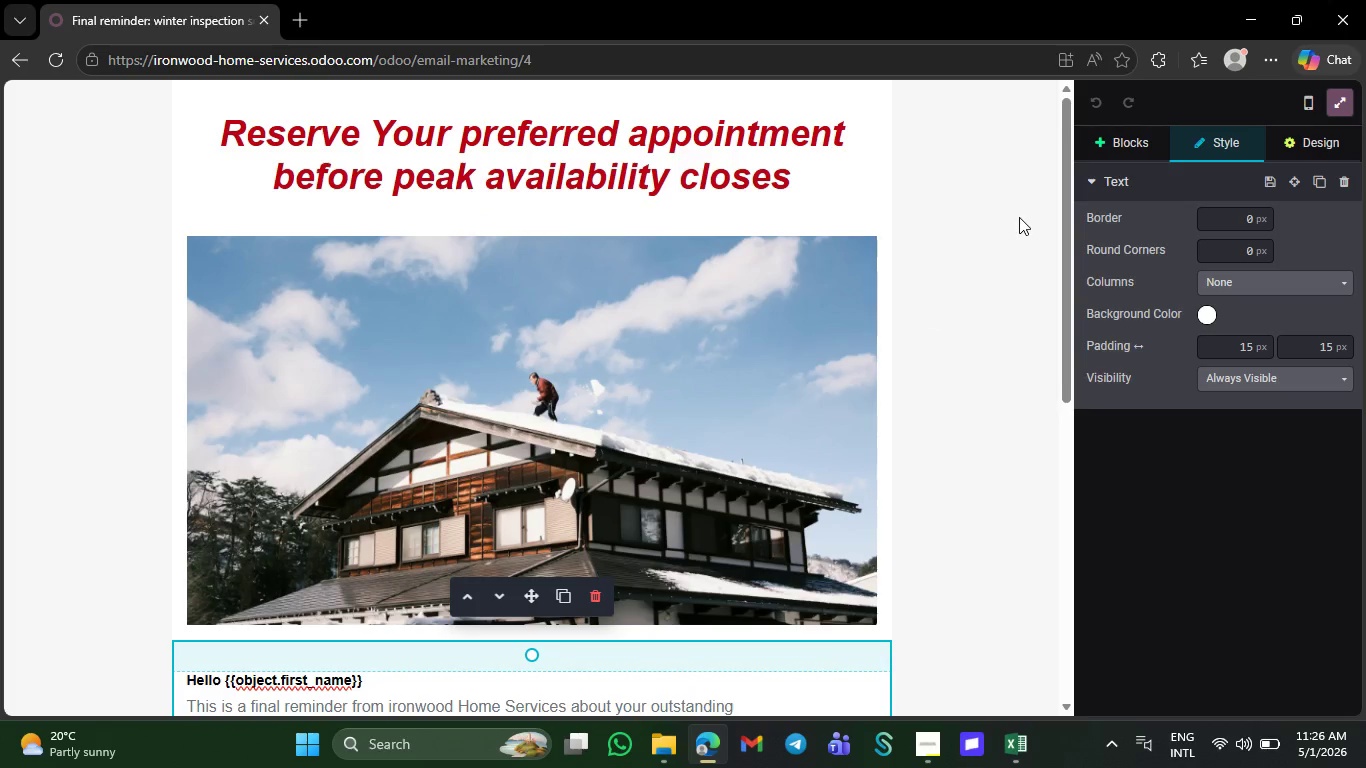 
left_click([1339, 105])
 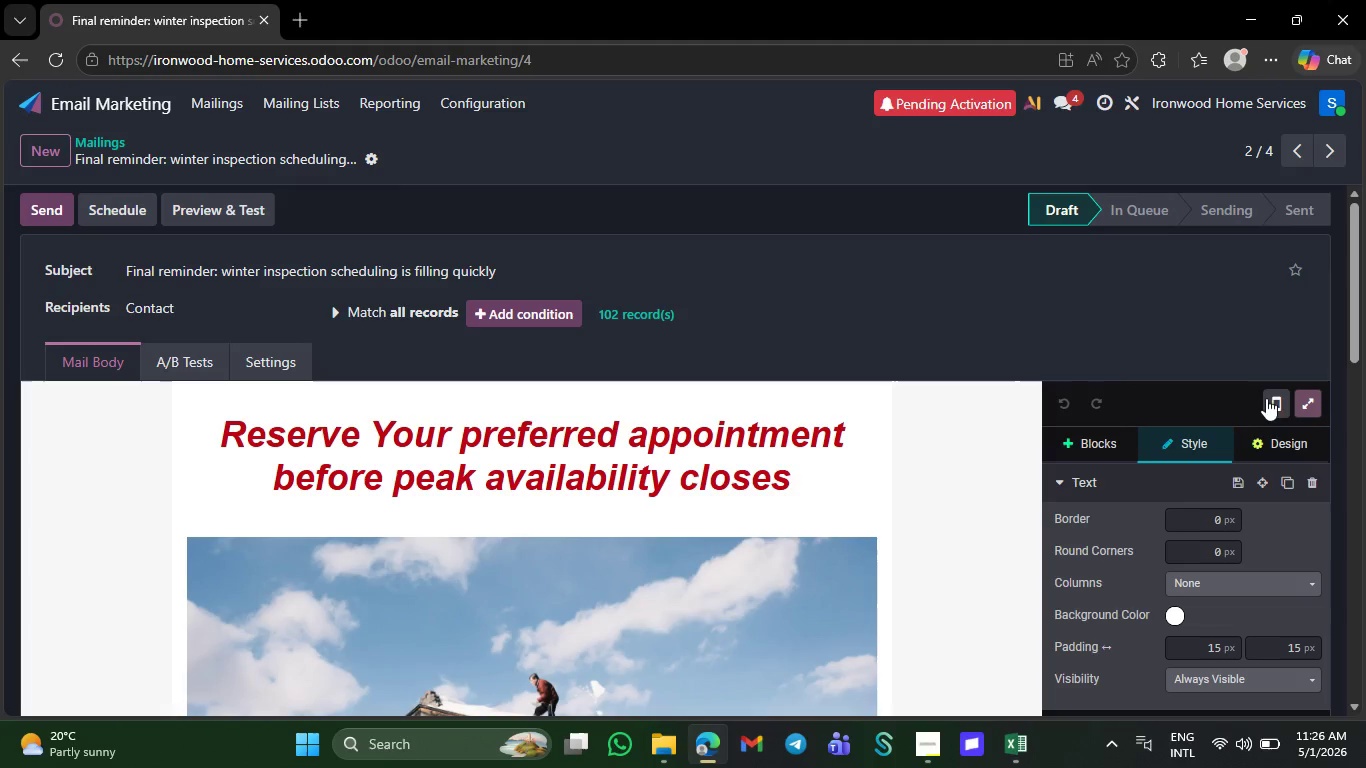 
left_click([1281, 398])
 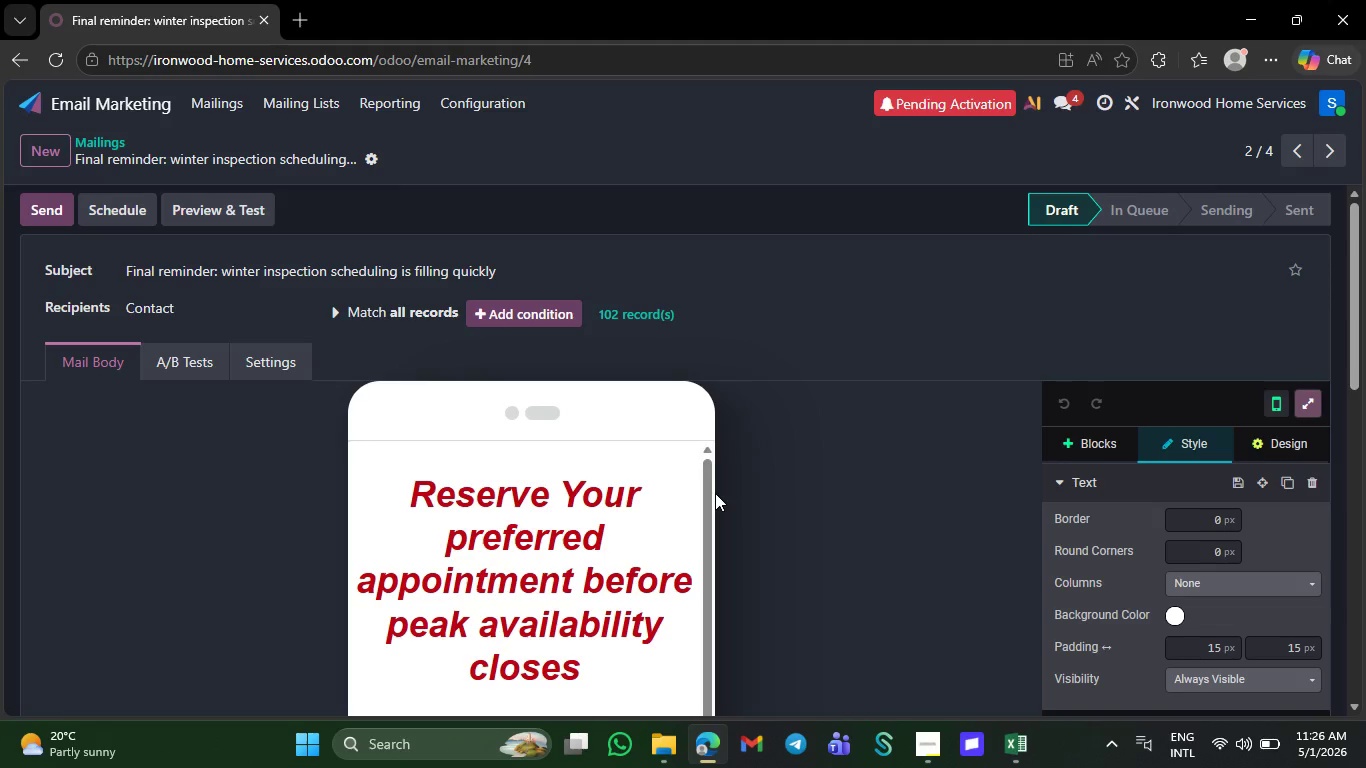 
scroll: coordinate [653, 356], scroll_direction: down, amount: 37.0
 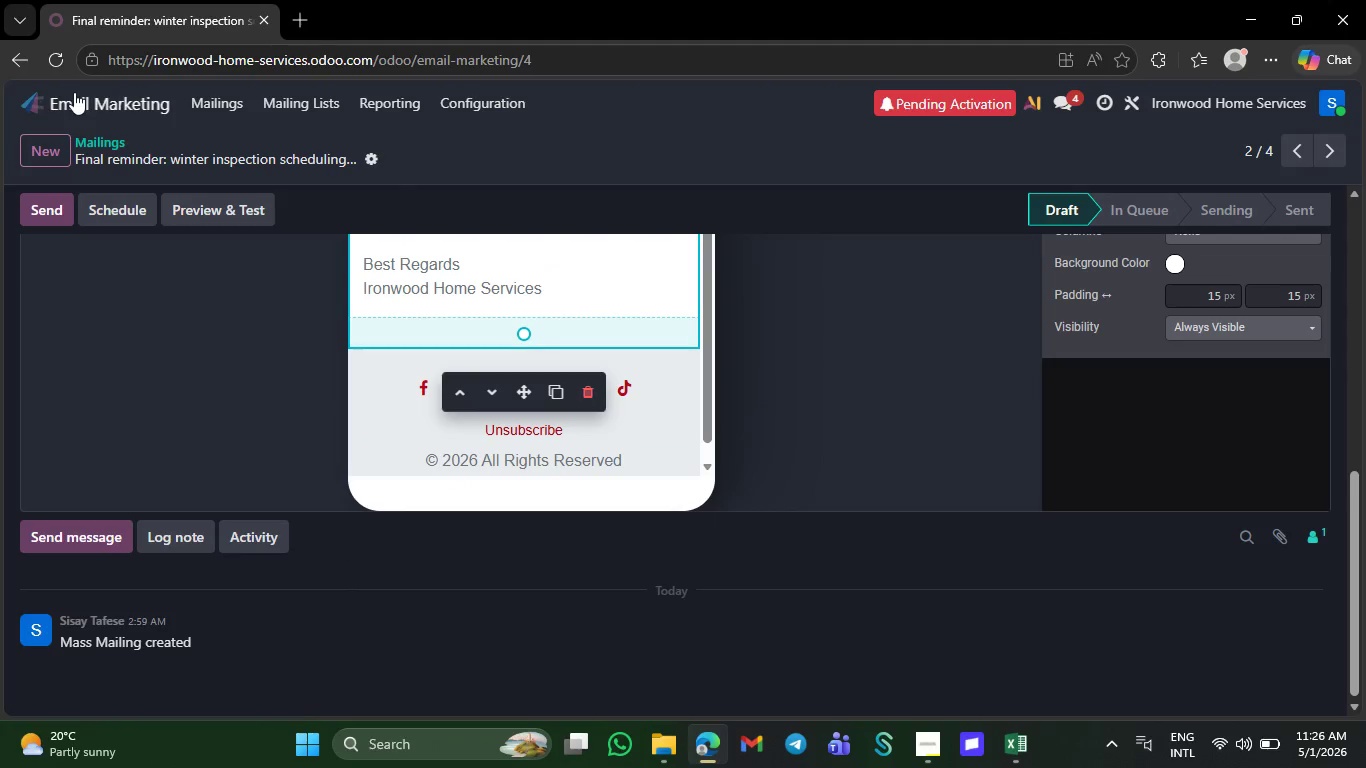 
left_click([102, 101])
 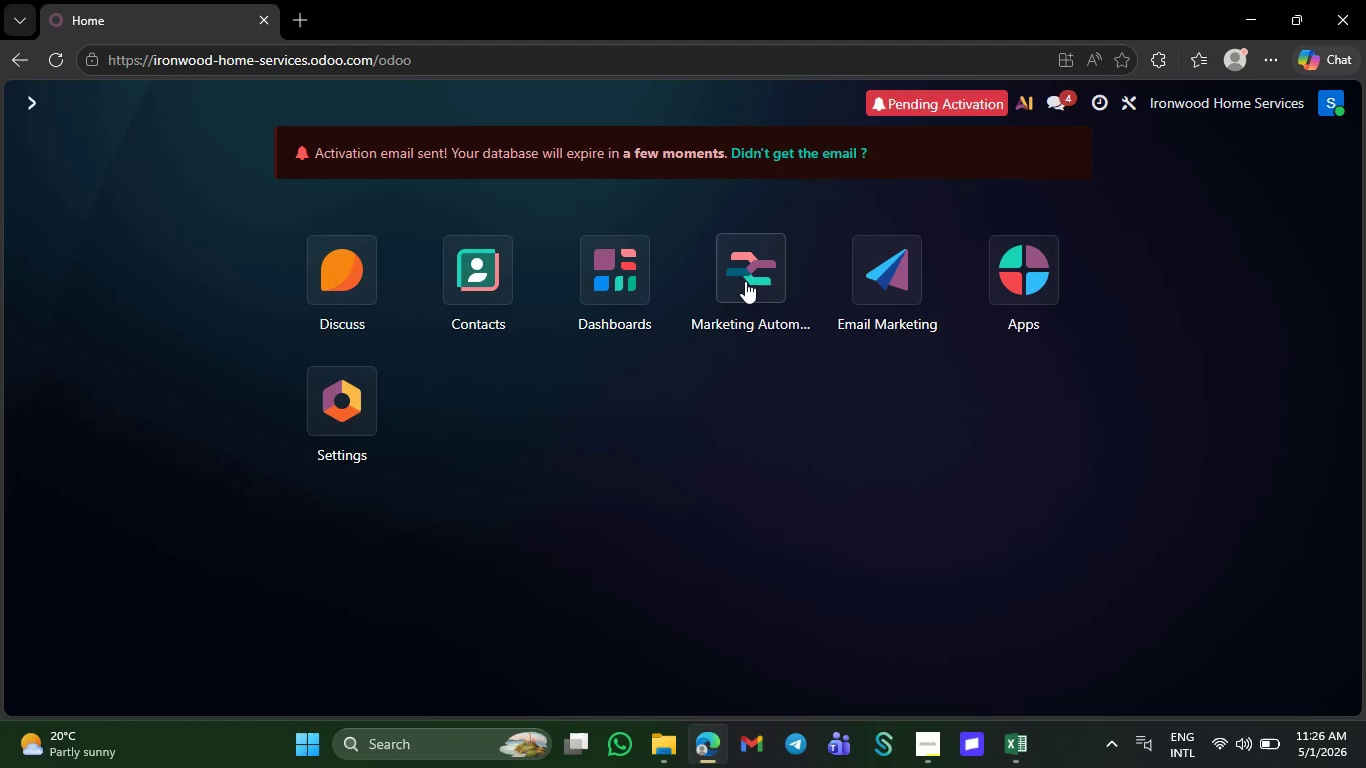 
left_click([745, 277])
 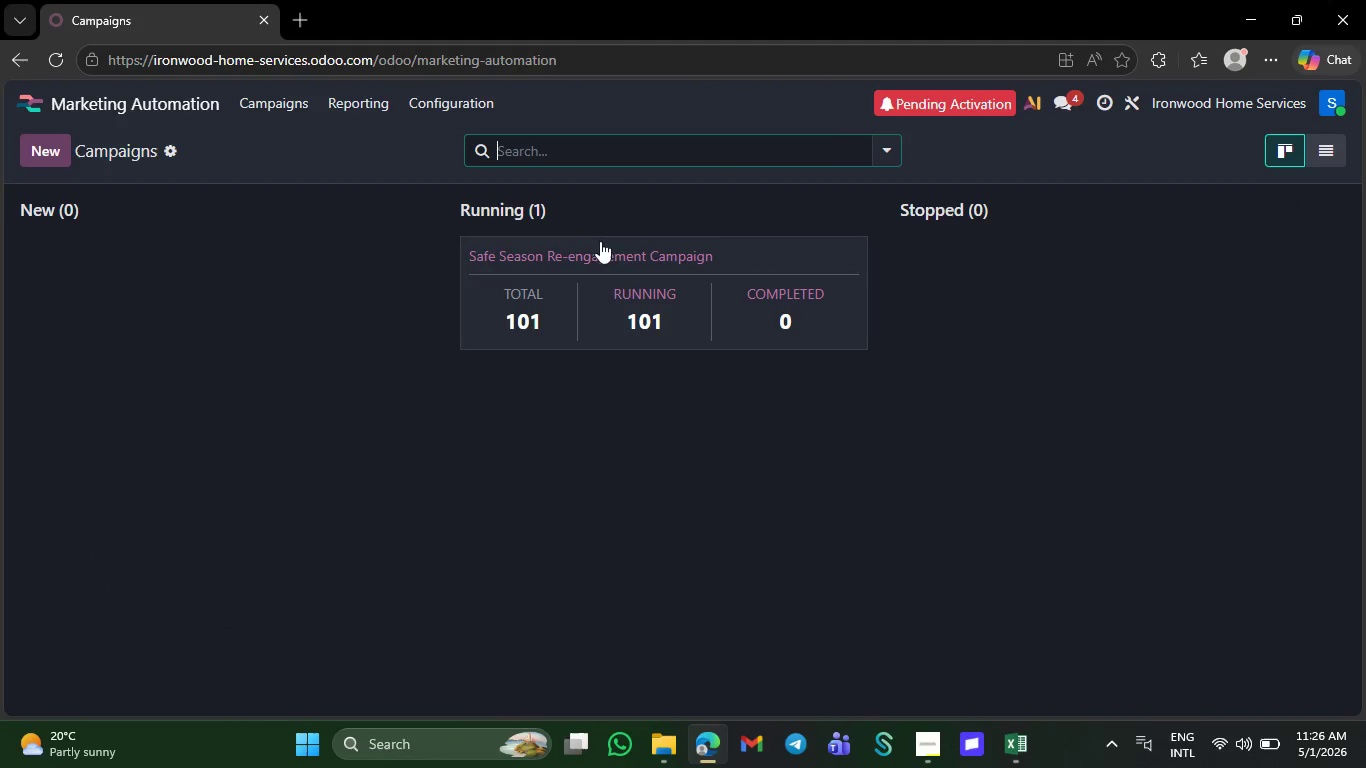 
left_click([601, 248])
 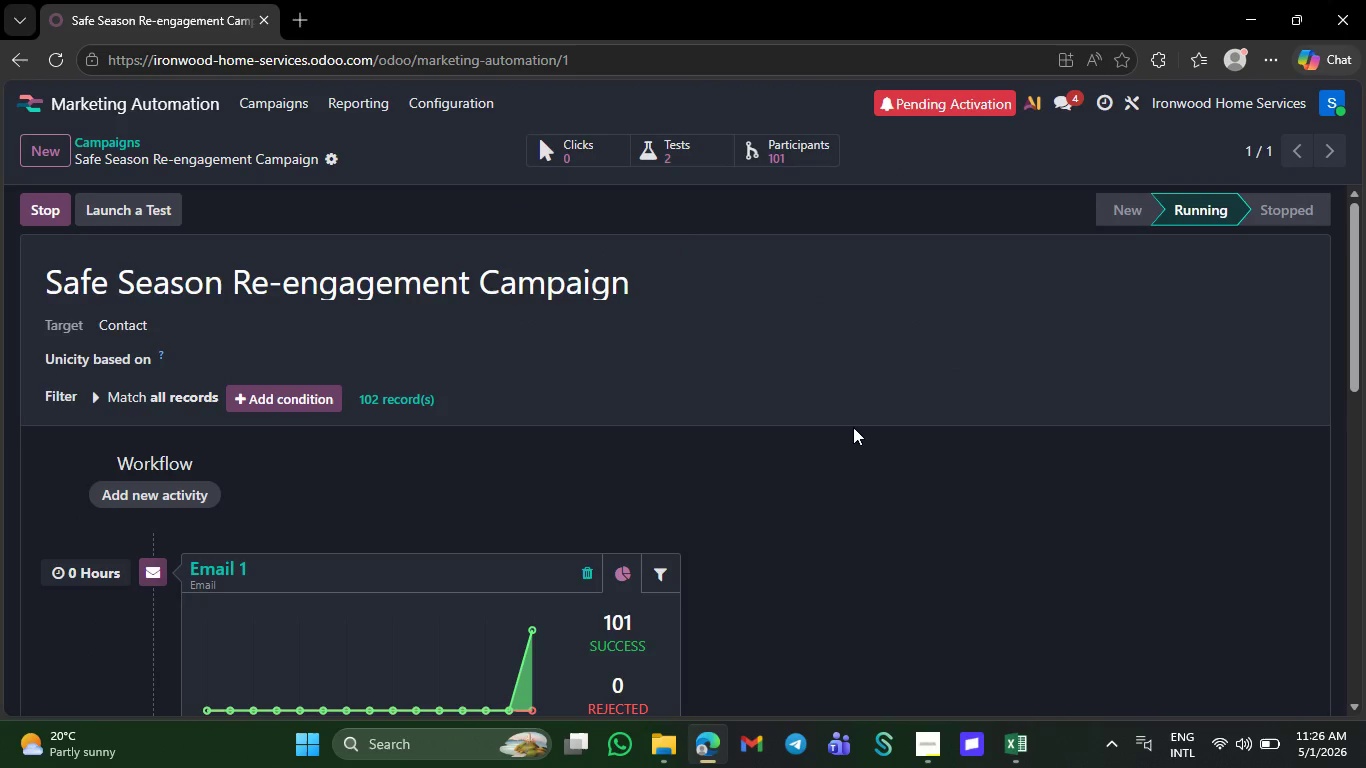 
scroll: coordinate [856, 441], scroll_direction: down, amount: 27.0
 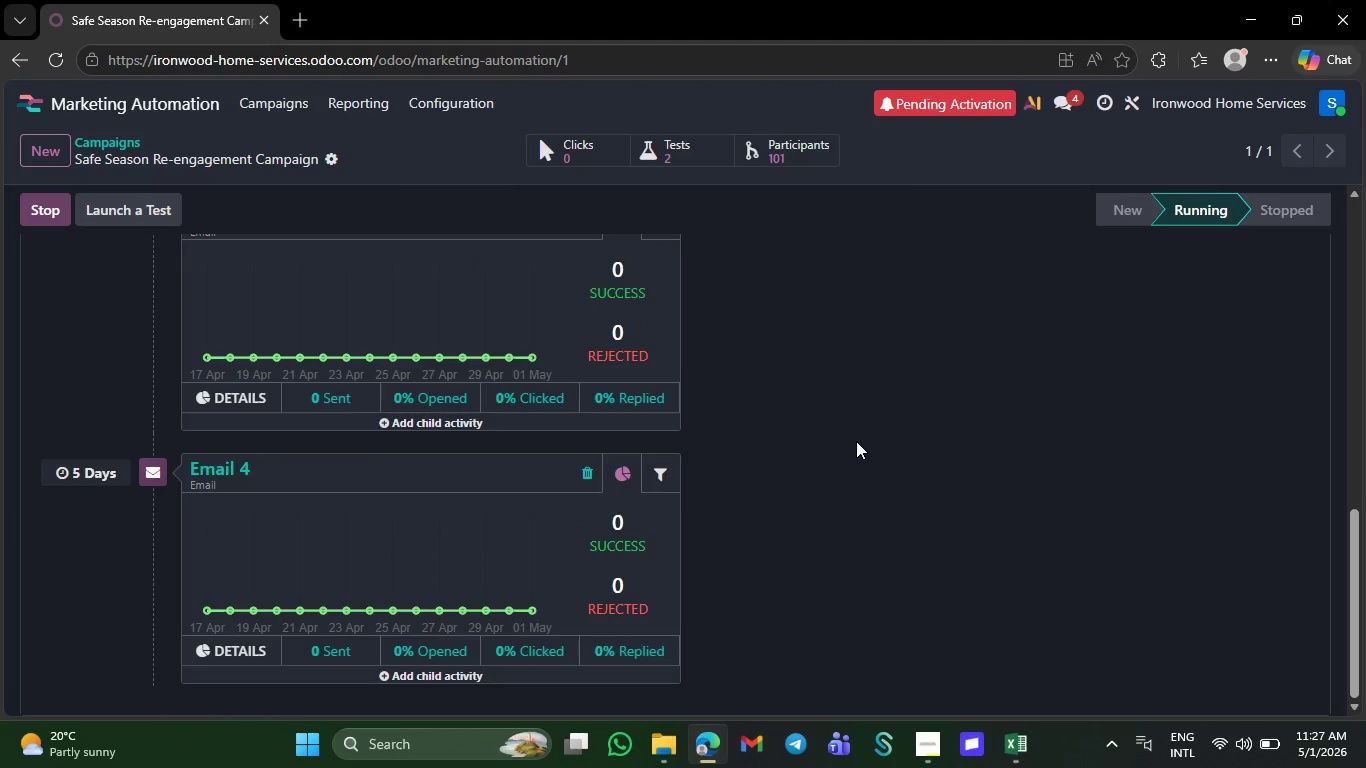 
scroll: coordinate [857, 441], scroll_direction: up, amount: 16.0
 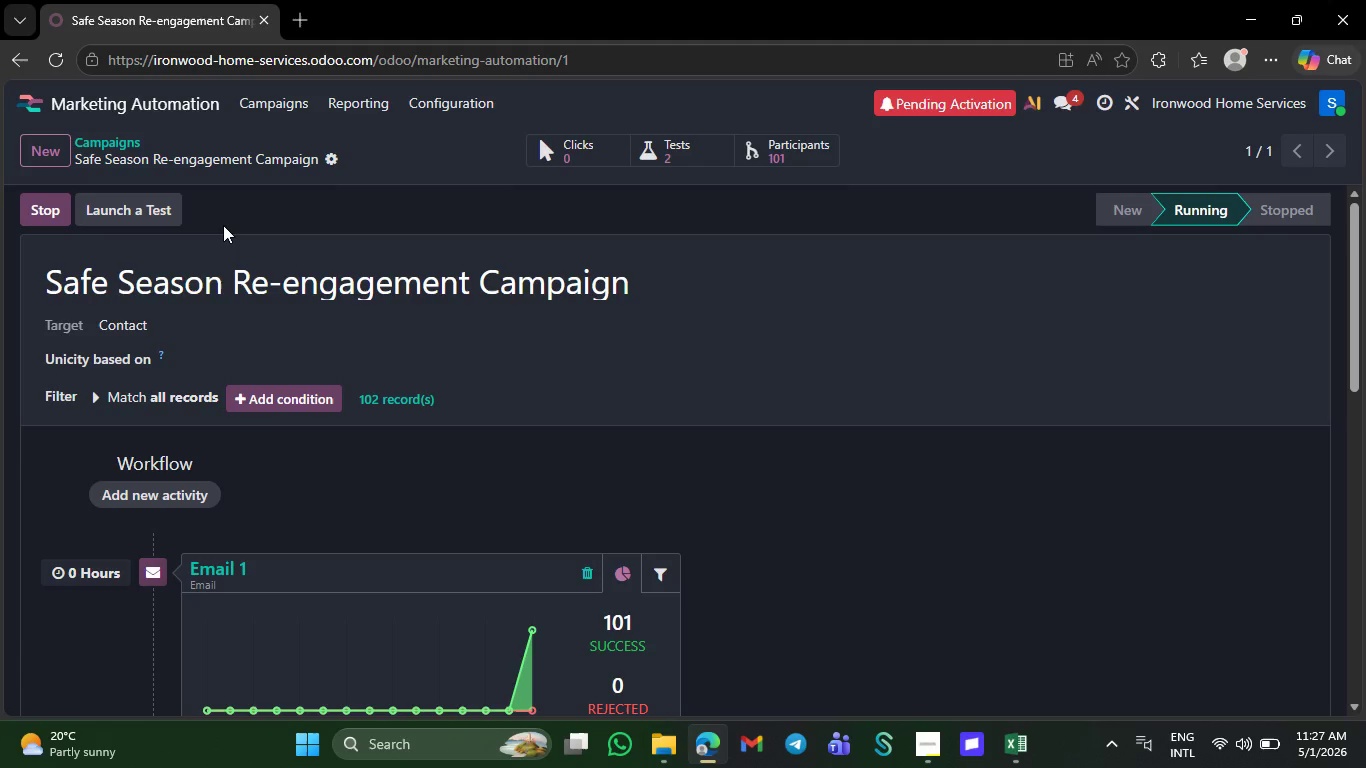 
left_click([167, 213])
 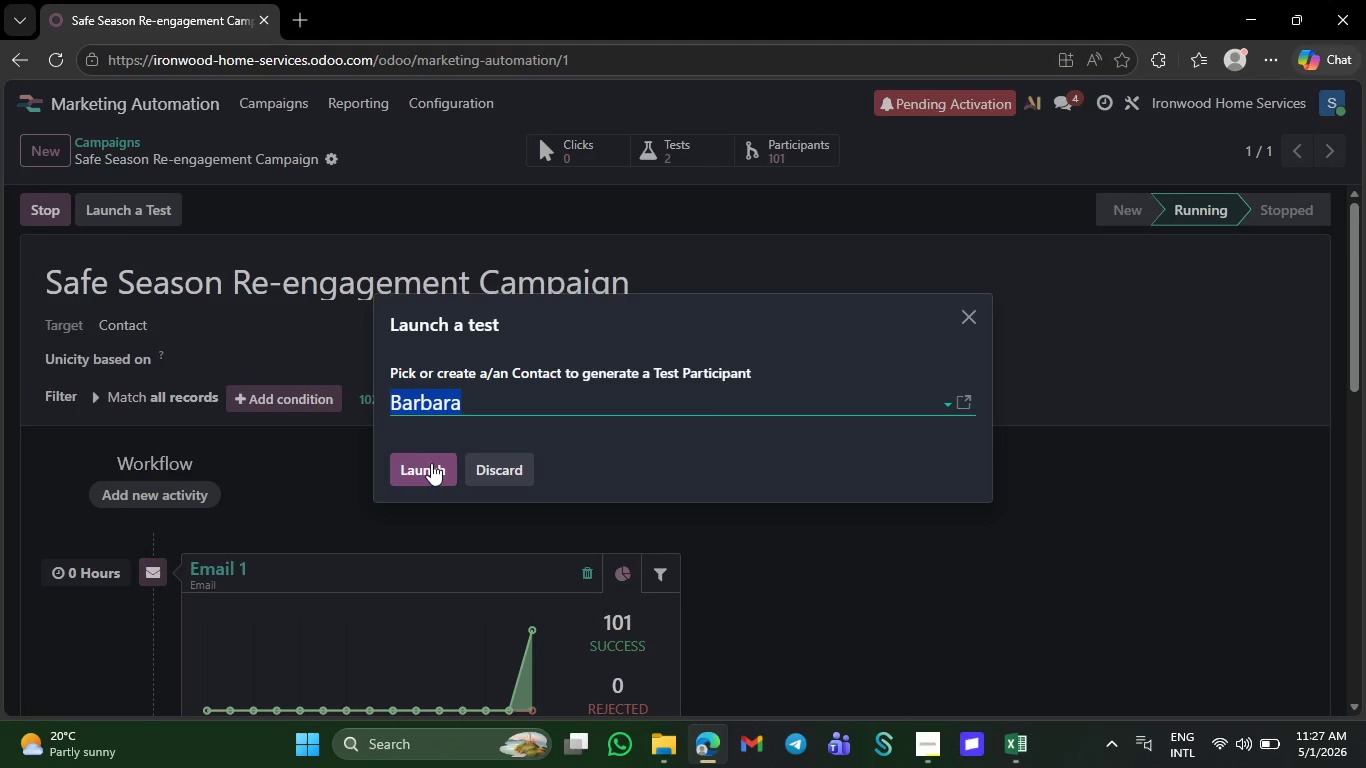 
left_click([430, 463])
 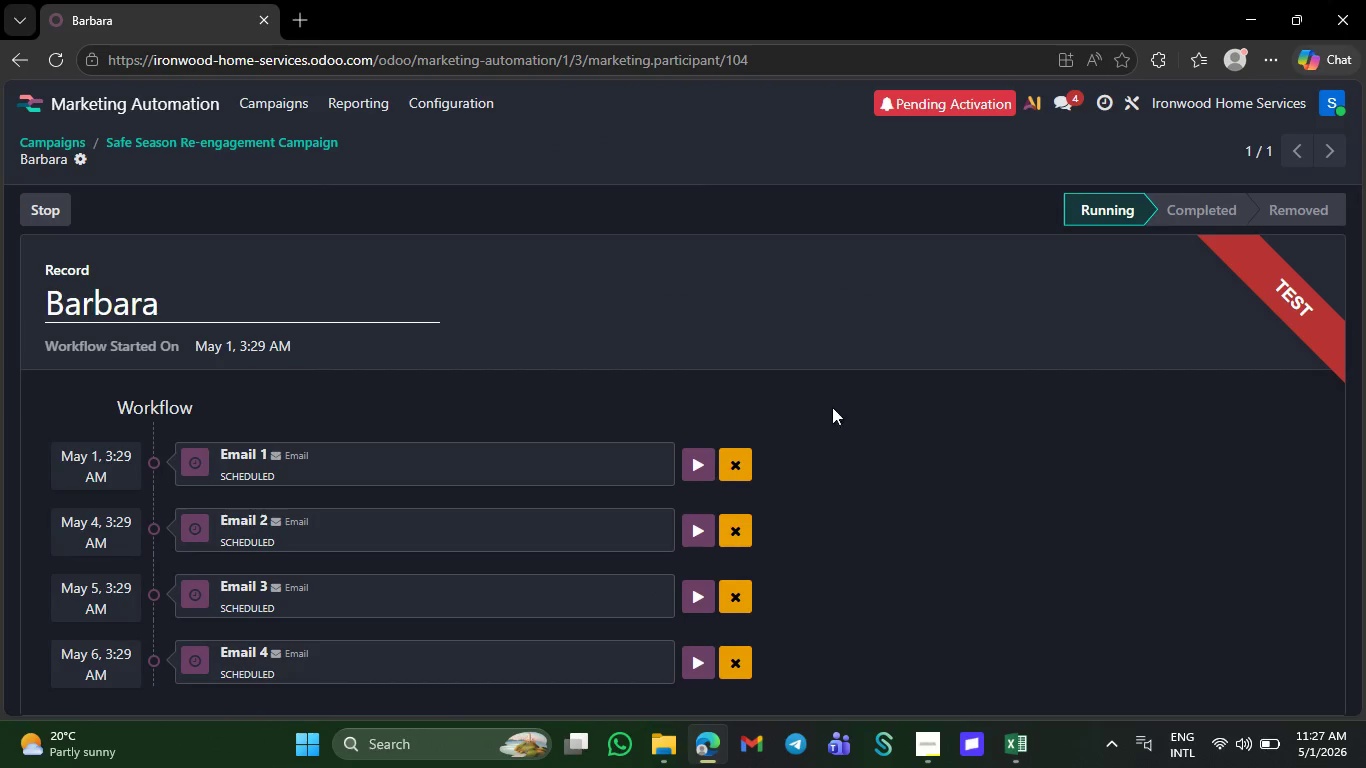 
scroll: coordinate [1297, 511], scroll_direction: down, amount: 11.0
 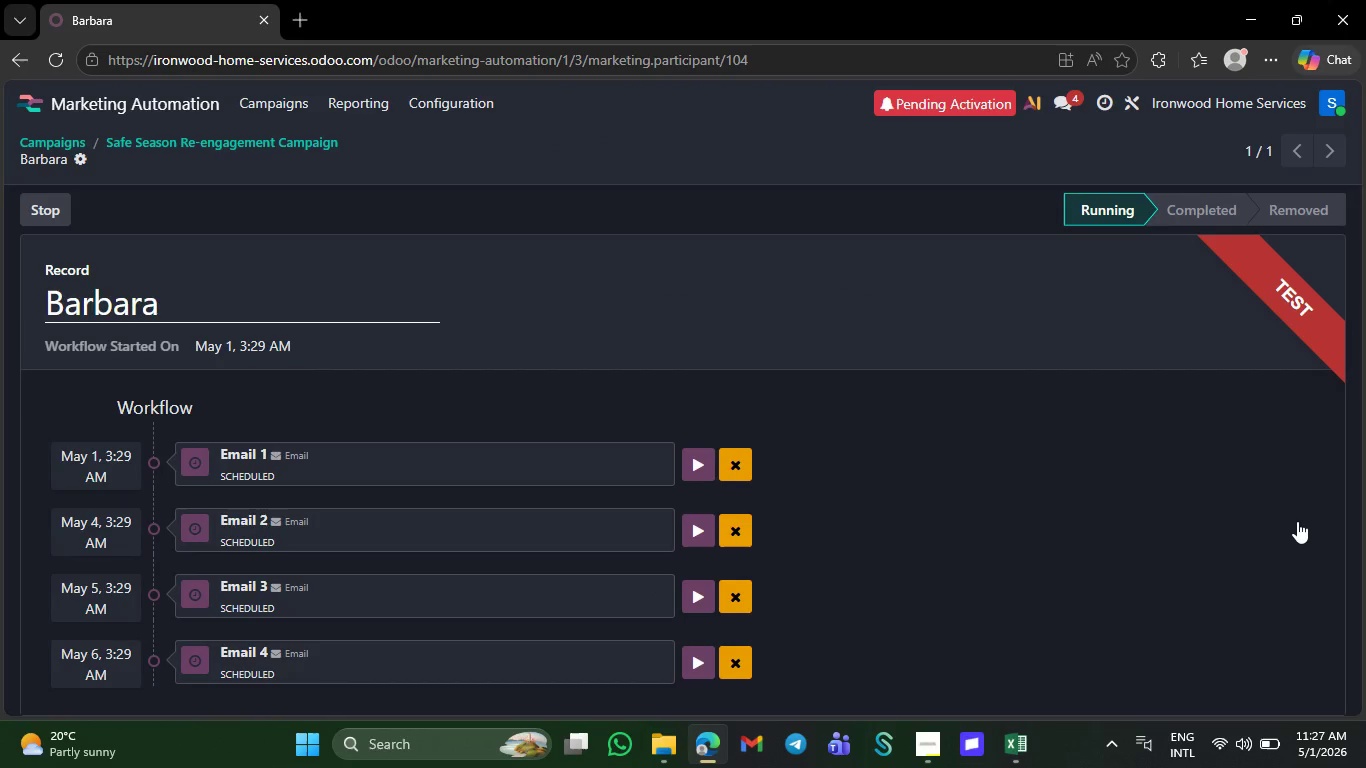 